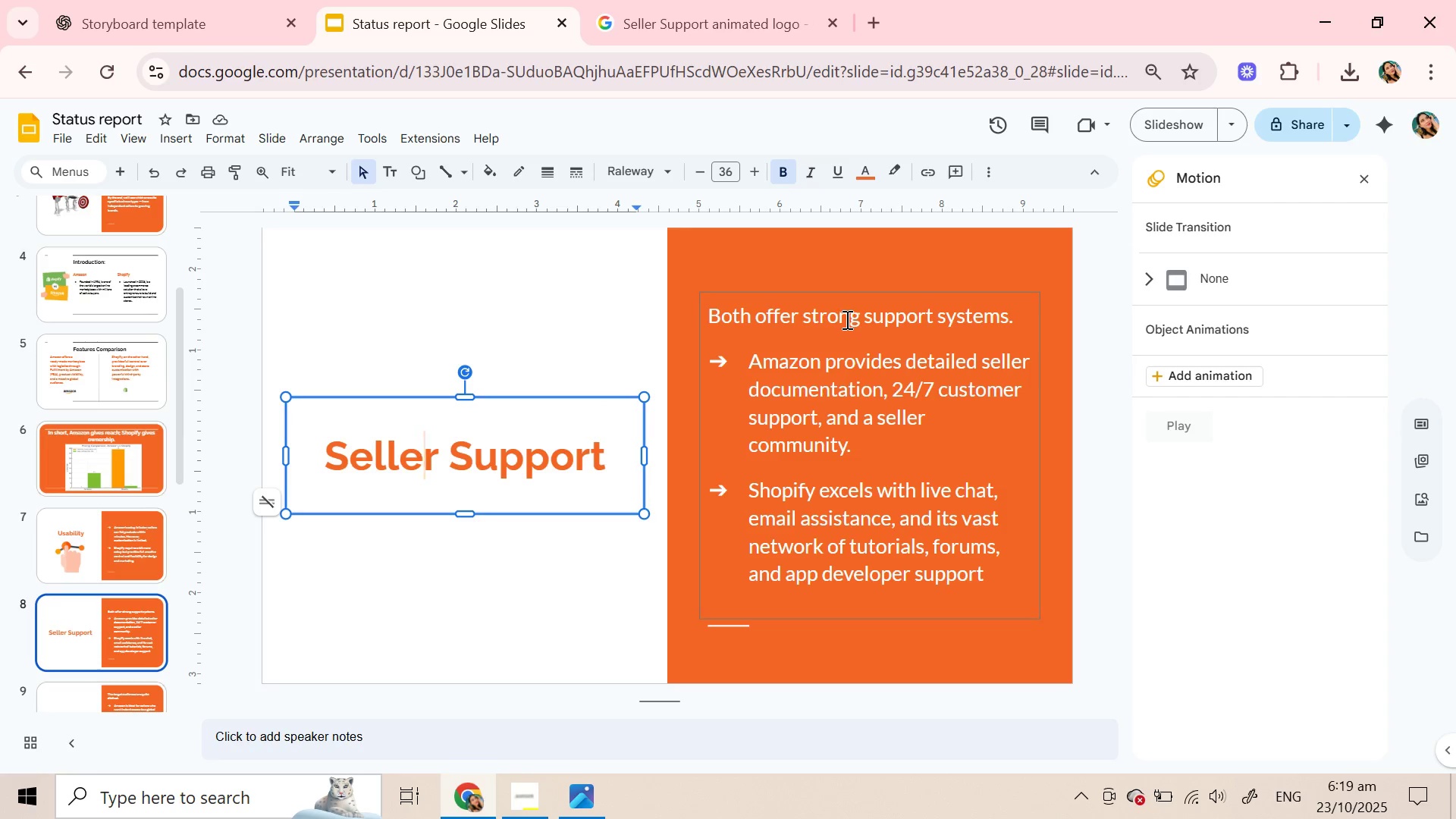 
left_click([500, 541])
 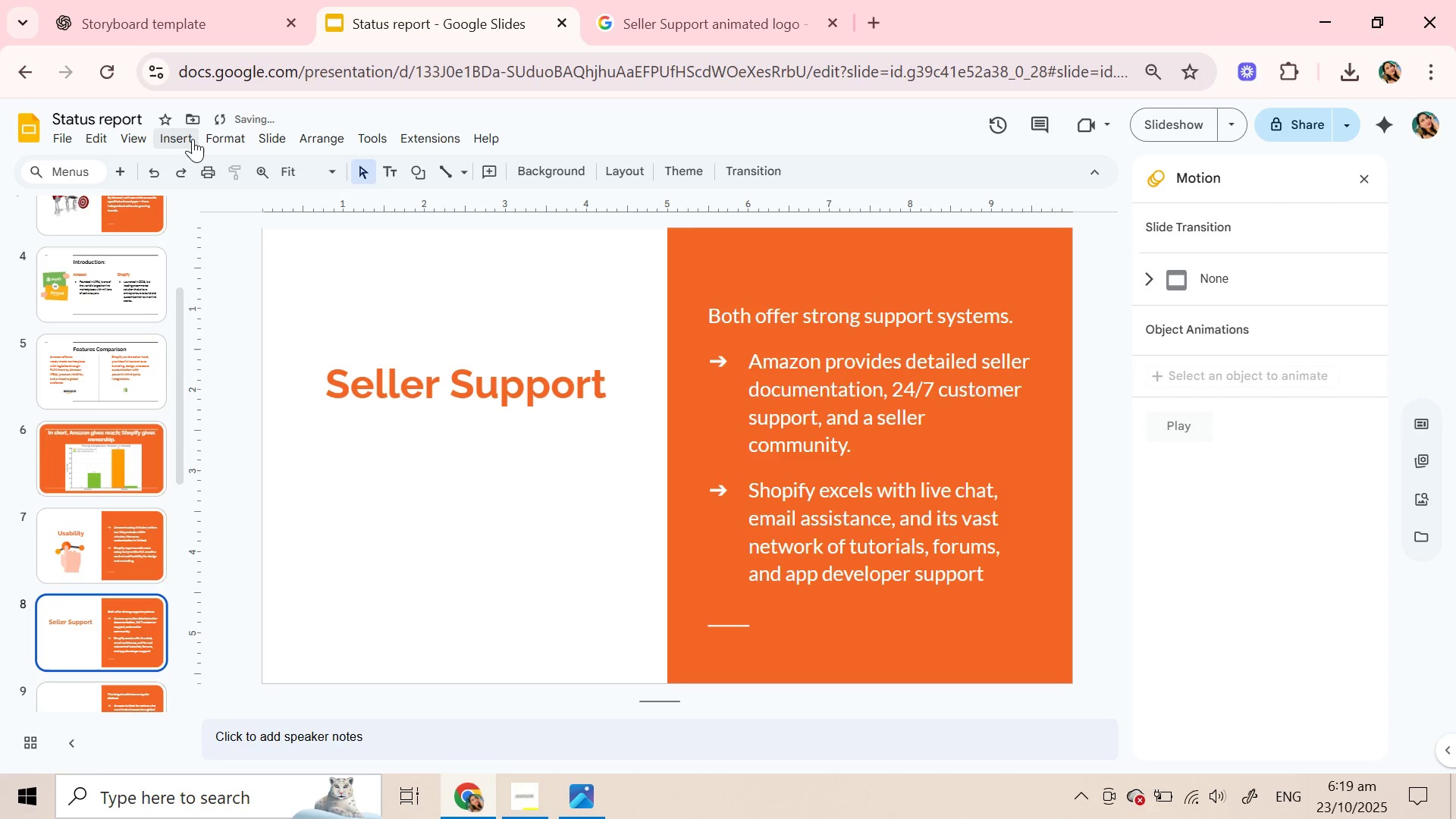 
left_click([193, 139])
 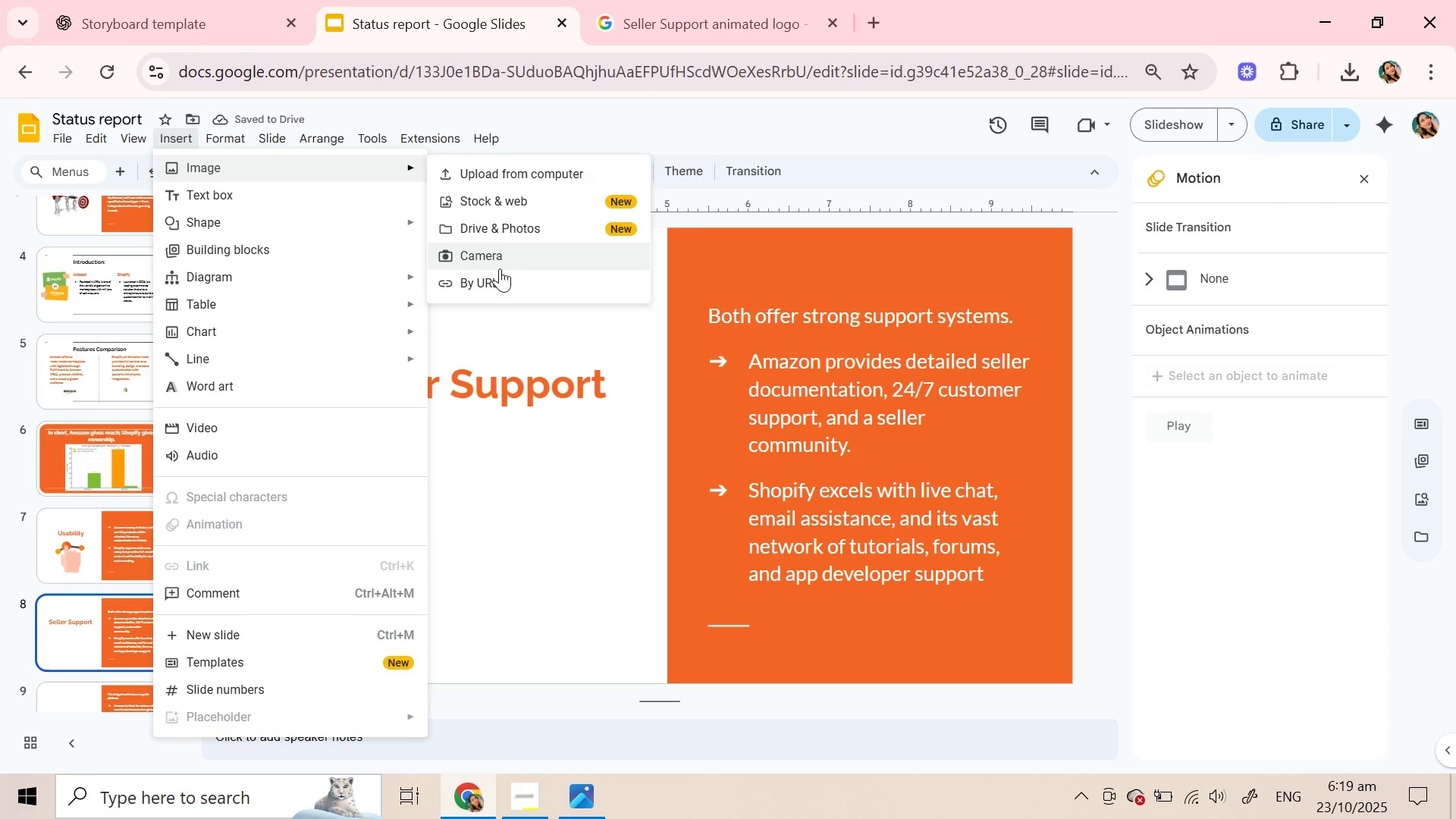 
left_click([497, 286])
 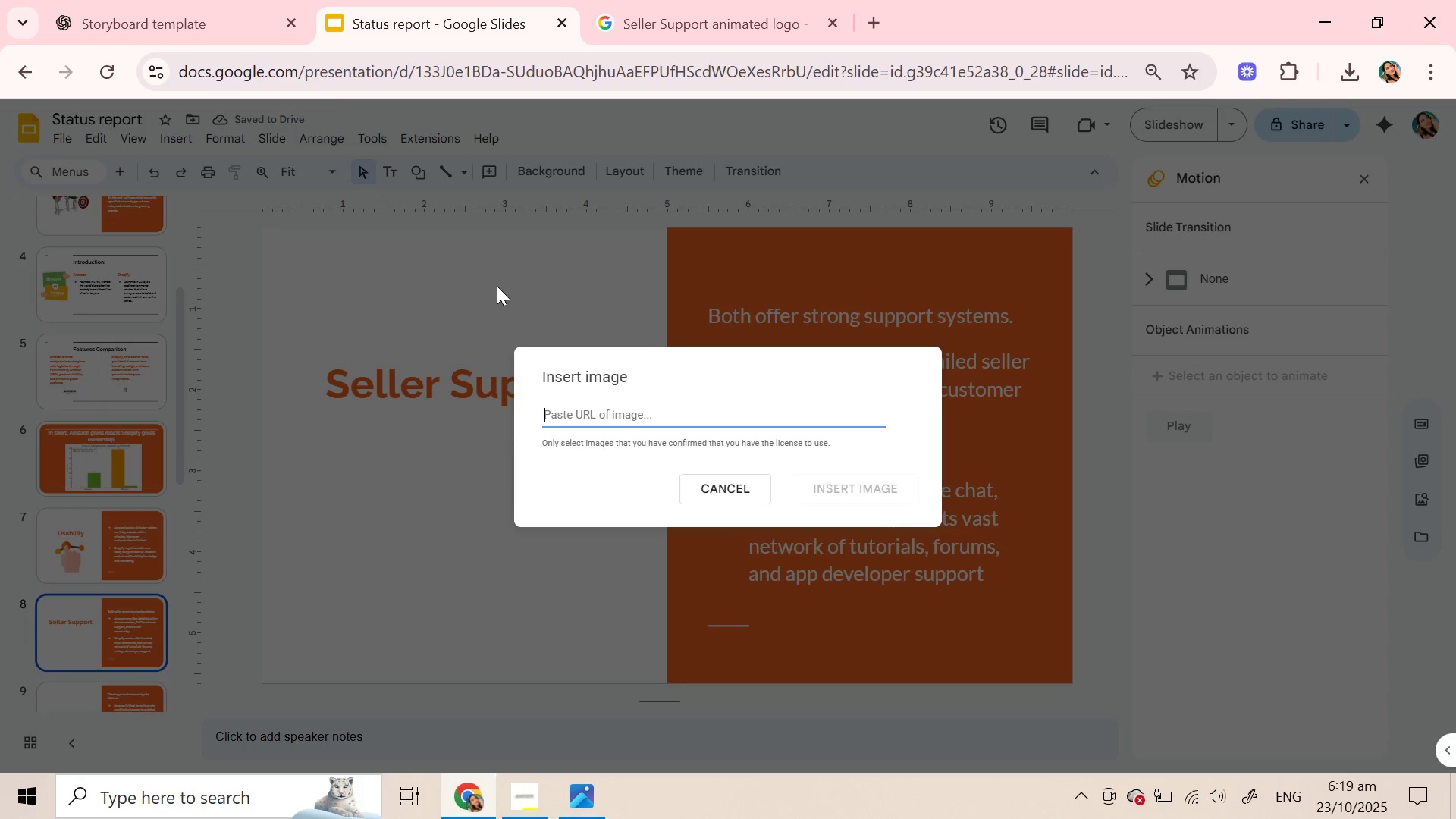 
key(Control+V)
 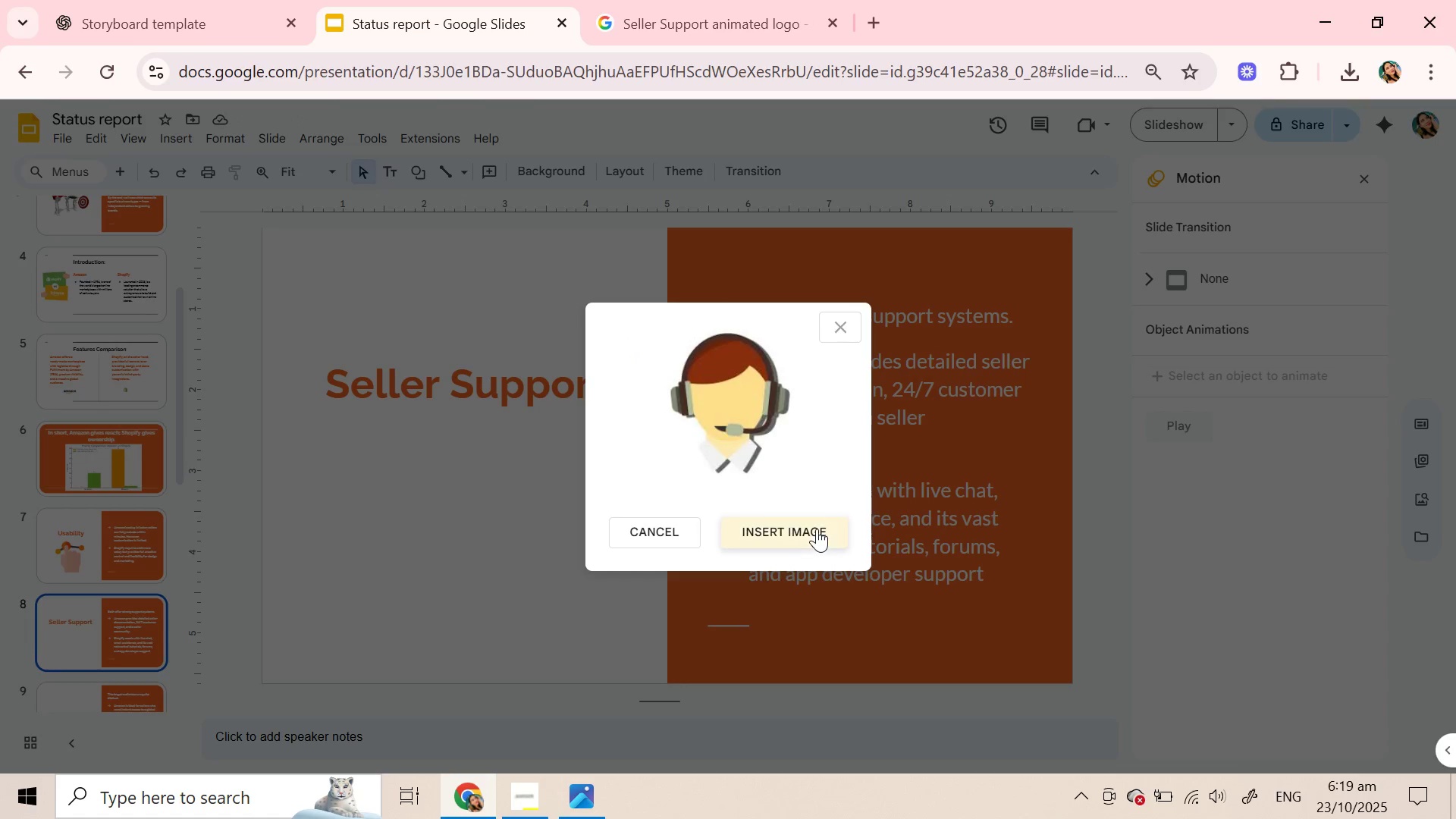 
left_click([817, 529])
 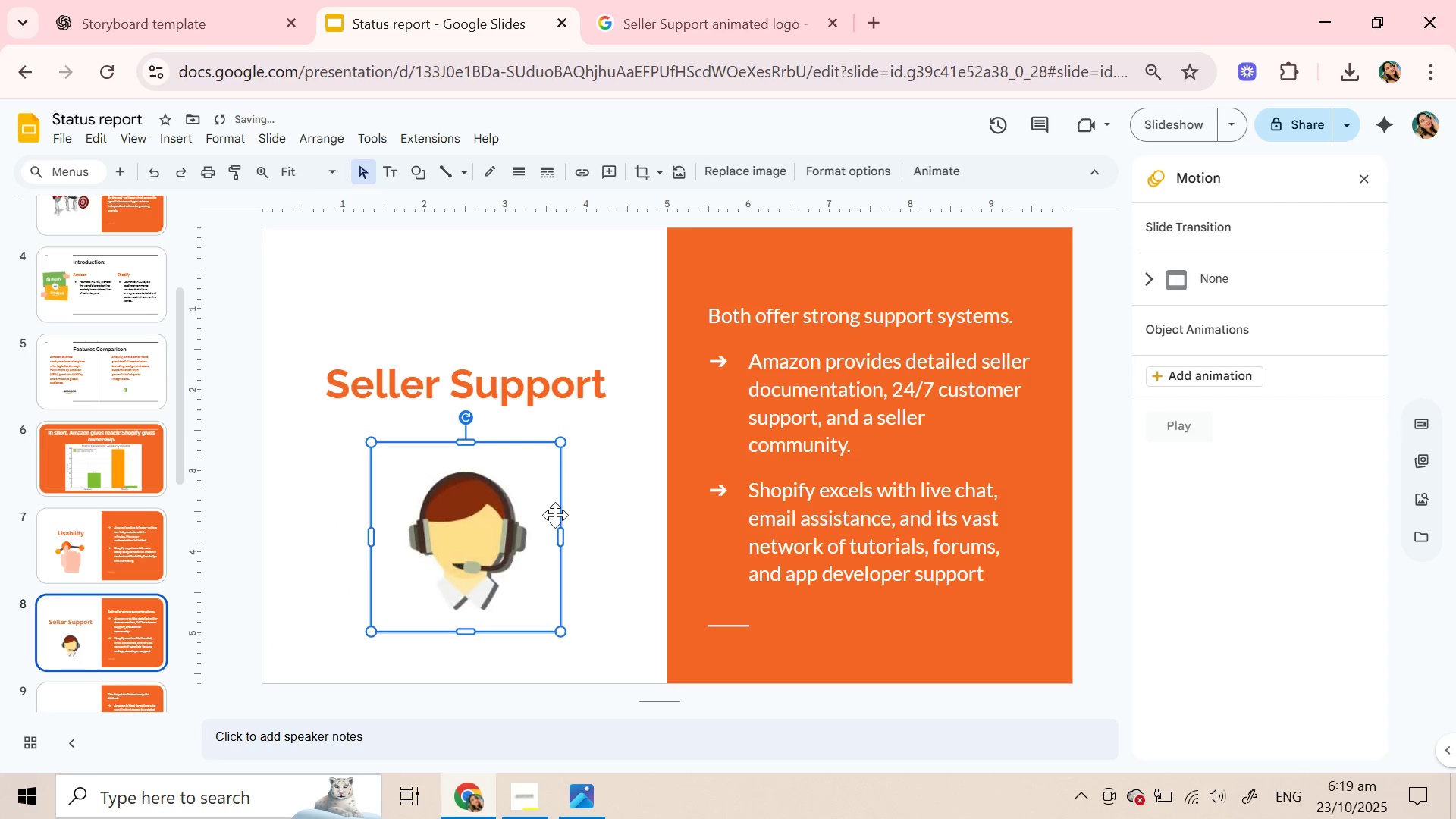 
wait(8.94)
 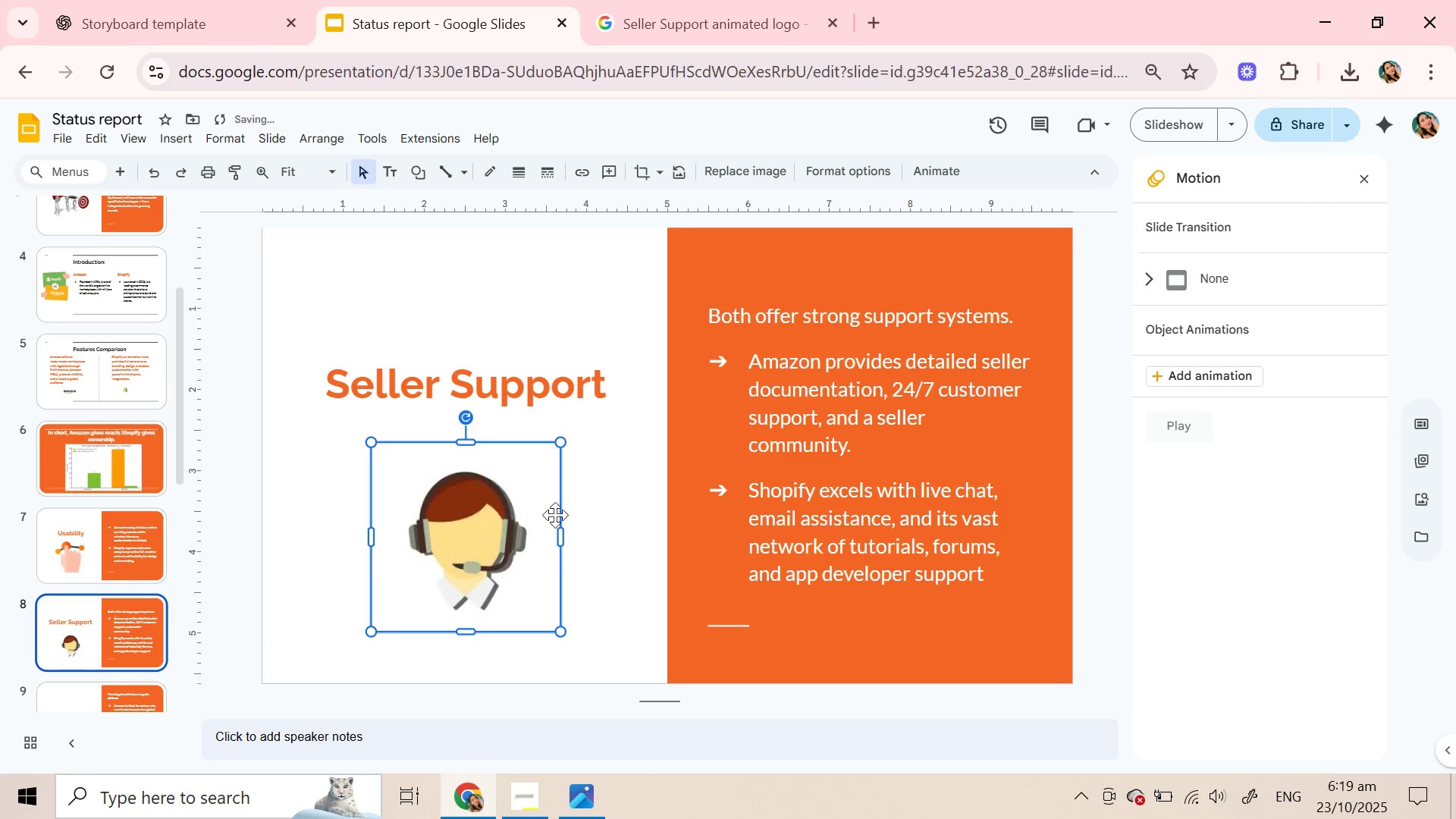 
left_click([607, 549])
 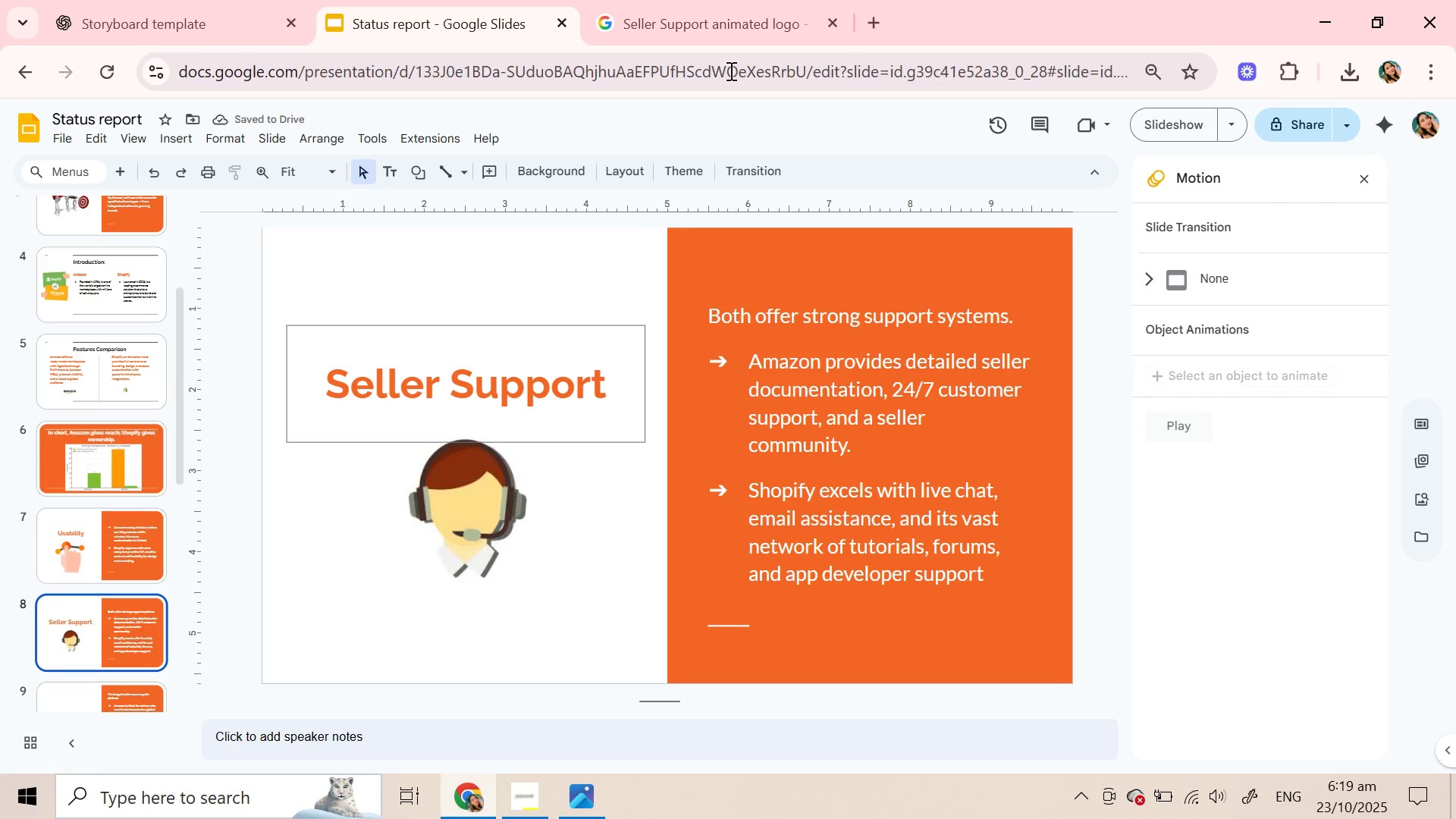 
left_click([723, 8])
 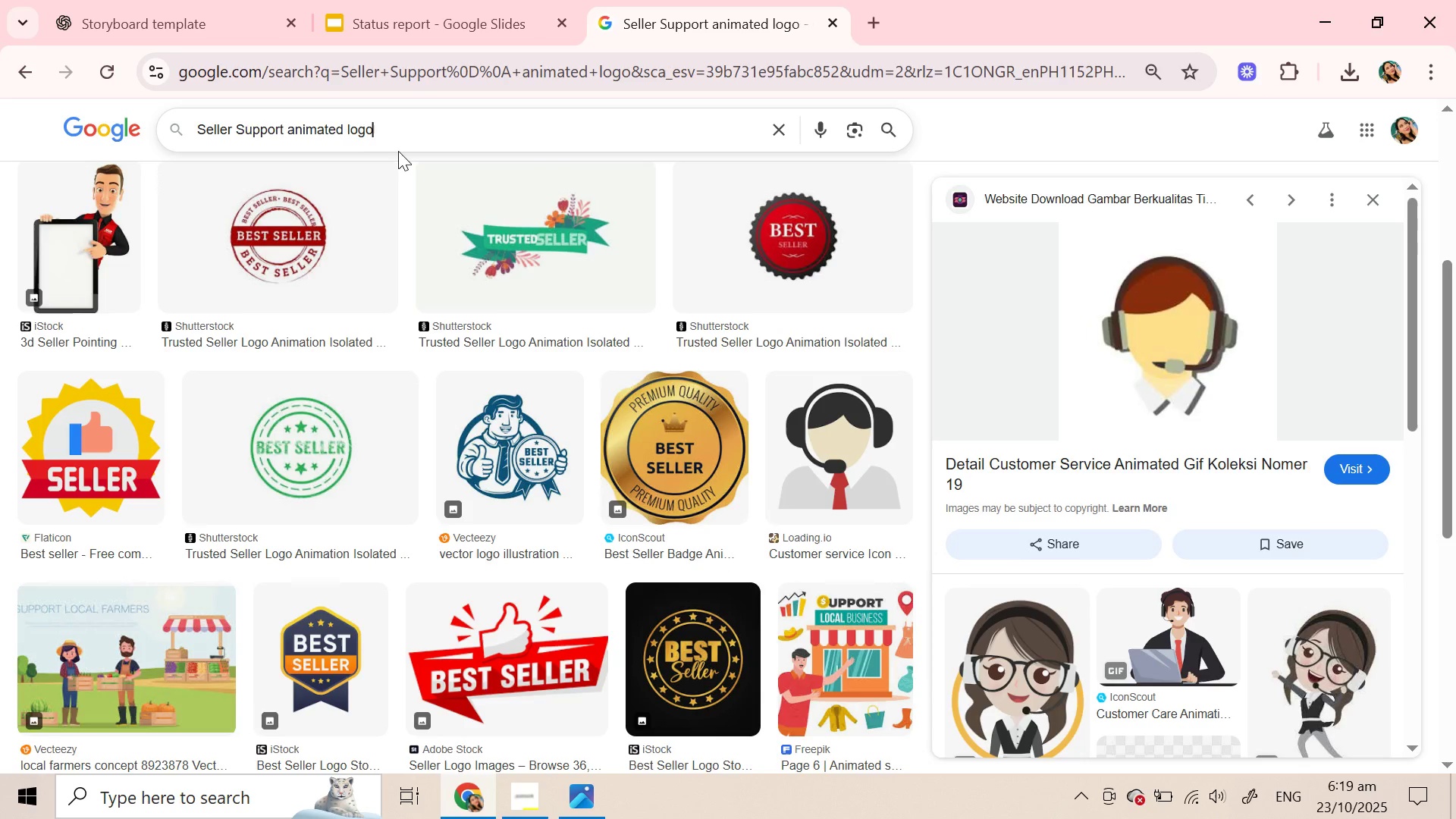 
wait(5.21)
 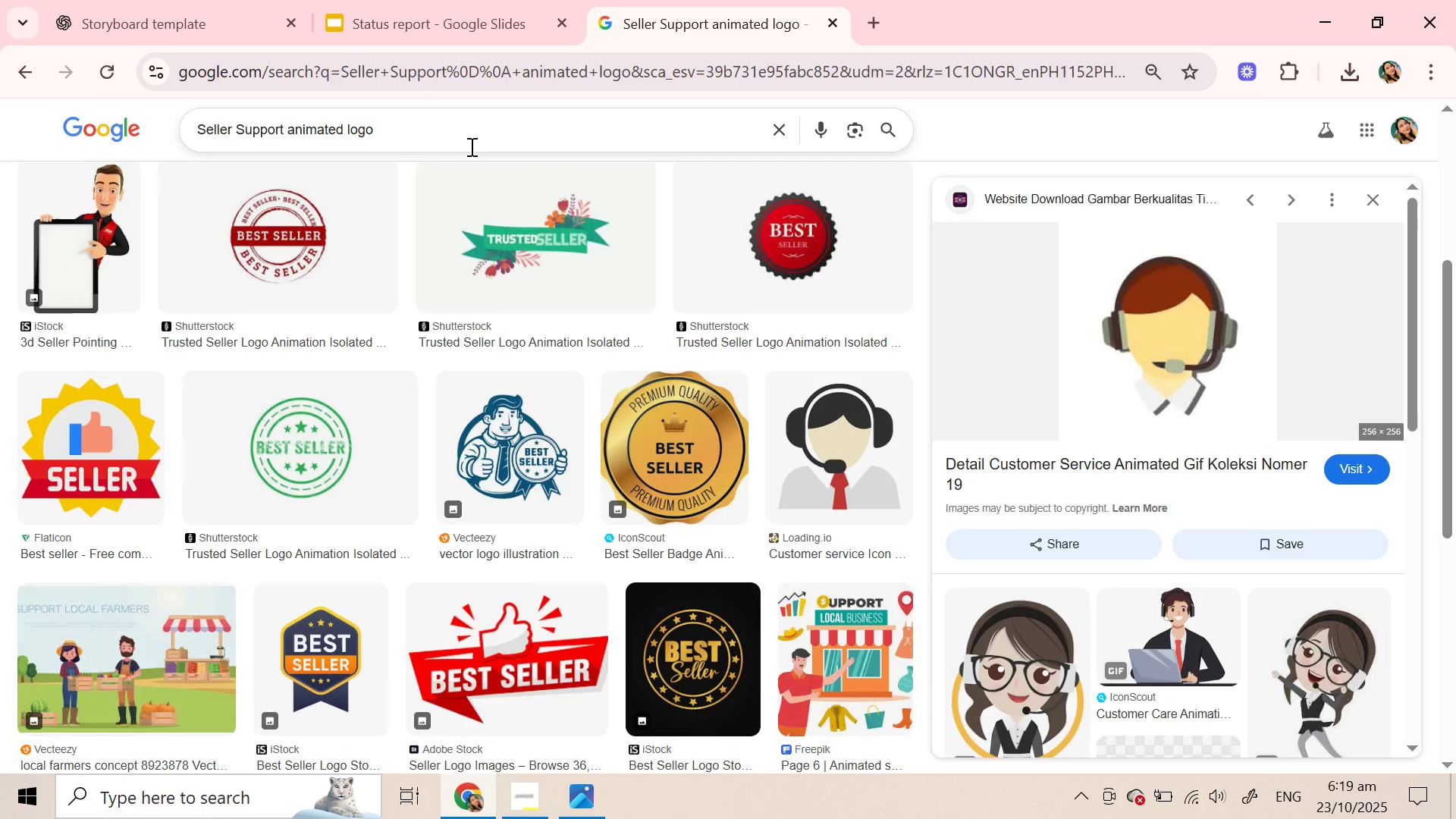 
scroll: coordinate [472, 231], scroll_direction: down, amount: 3.0
 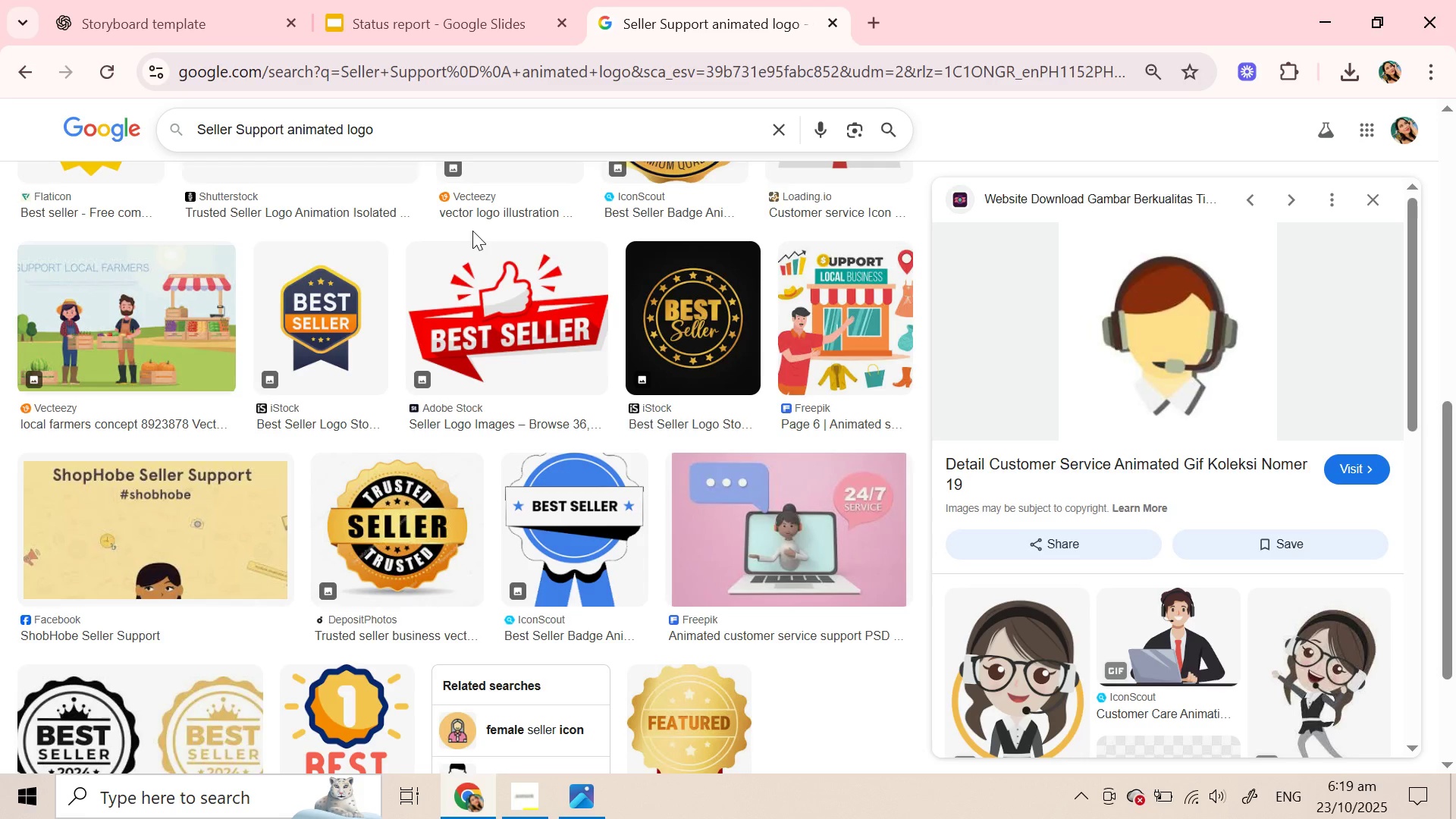 
scroll: coordinate [472, 231], scroll_direction: up, amount: 2.0
 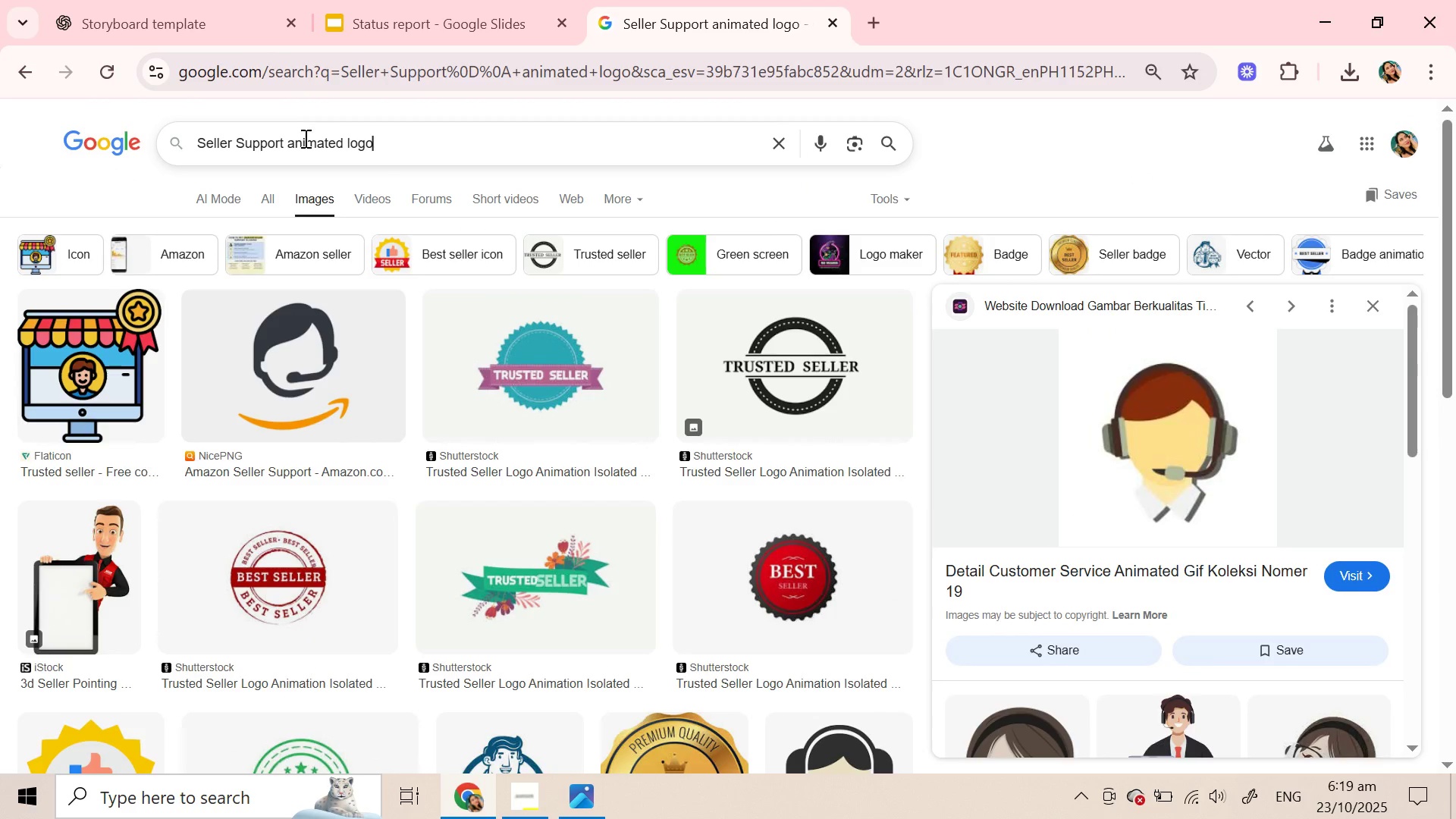 
wait(11.63)
 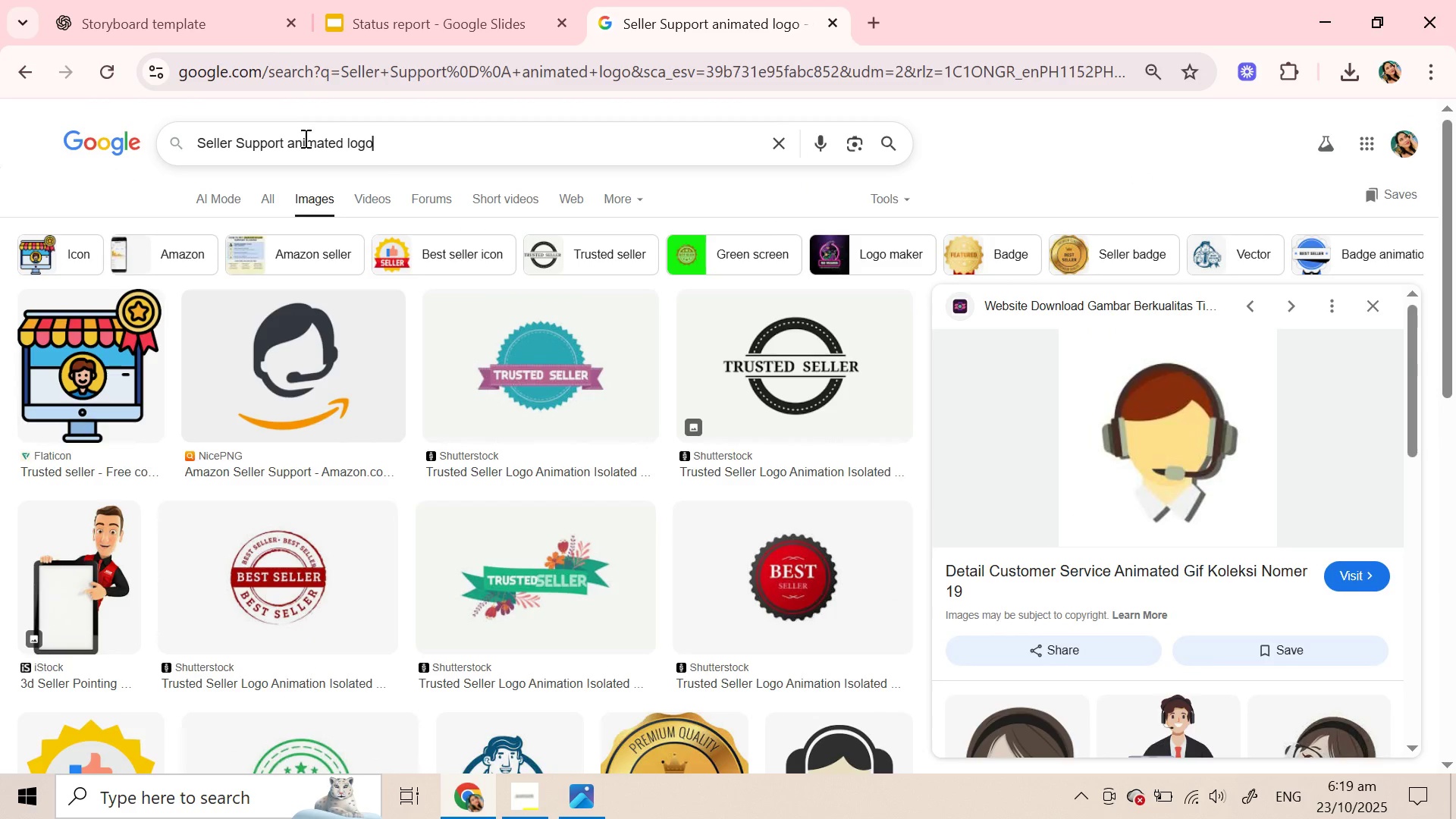 
double_click([359, 143])
 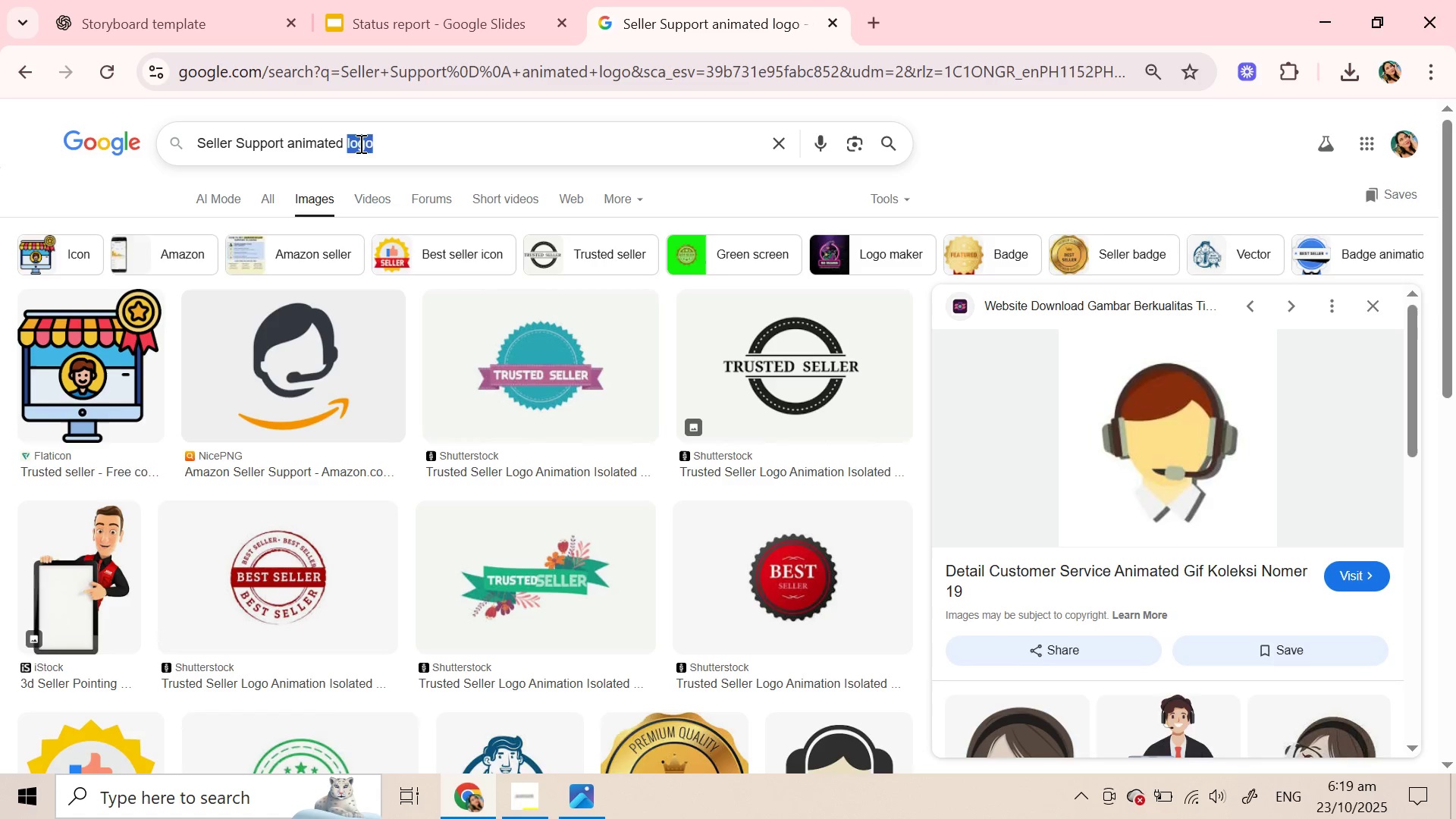 
type(gif)
 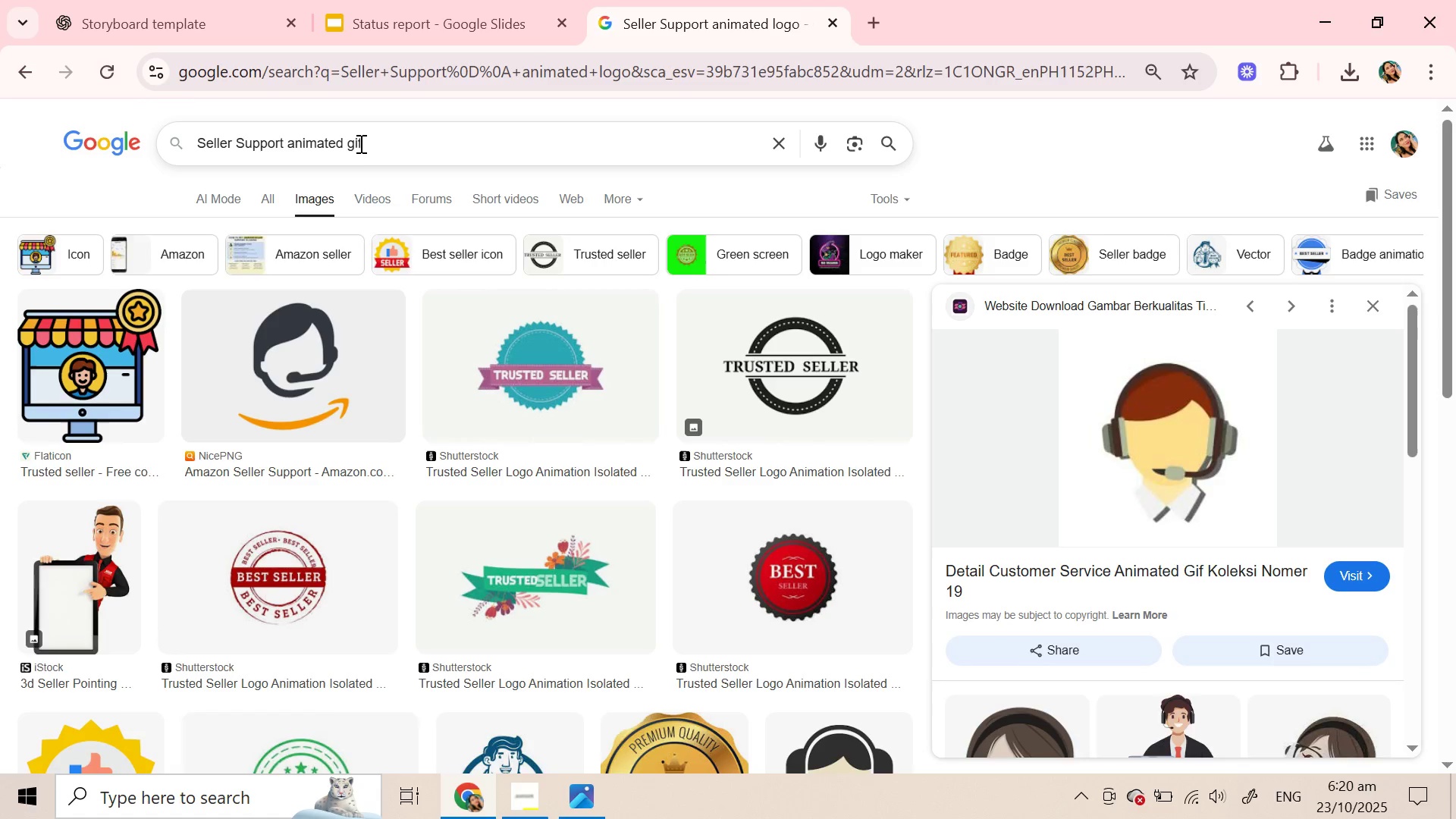 
key(Enter)
 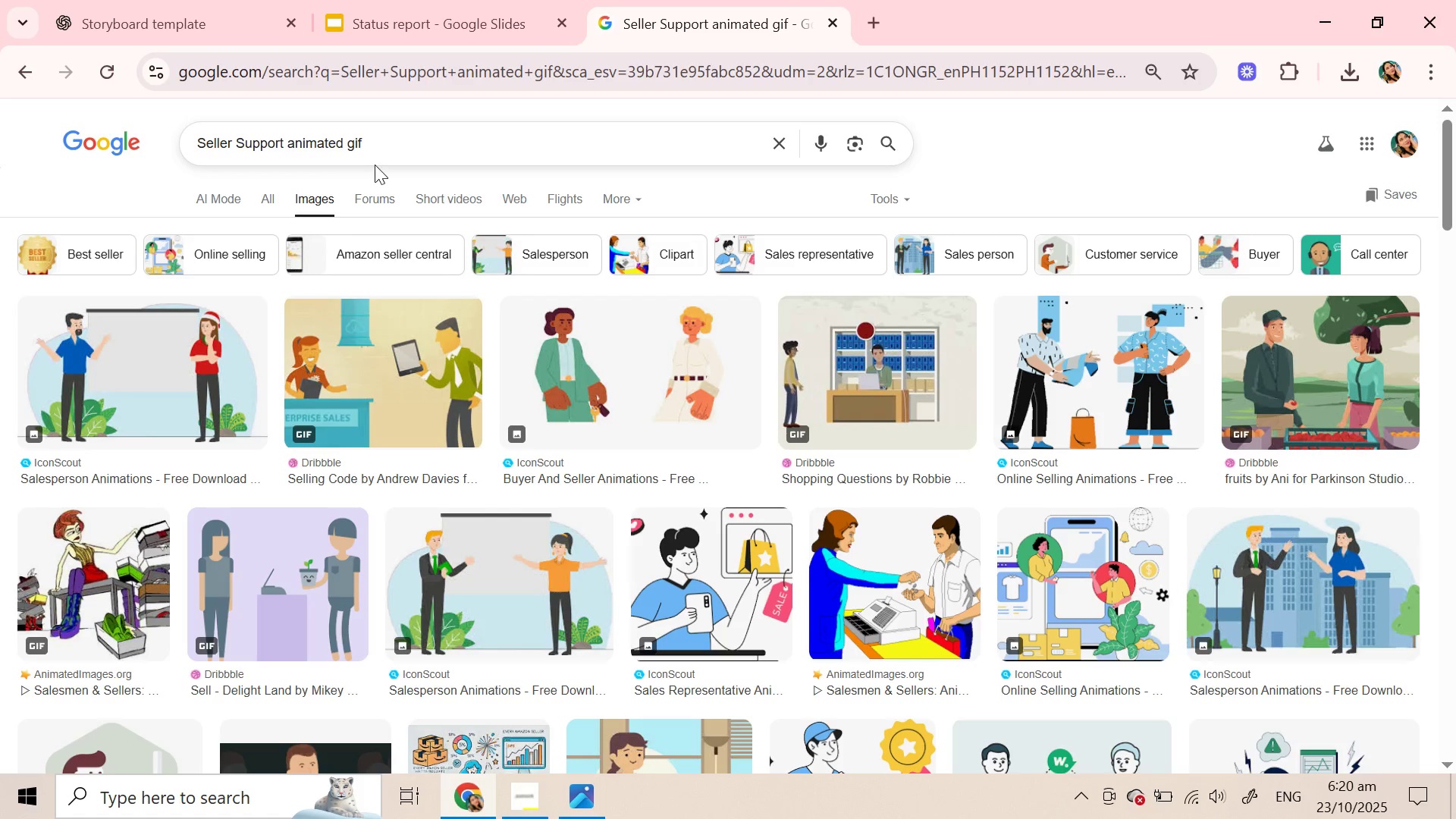 
wait(12.3)
 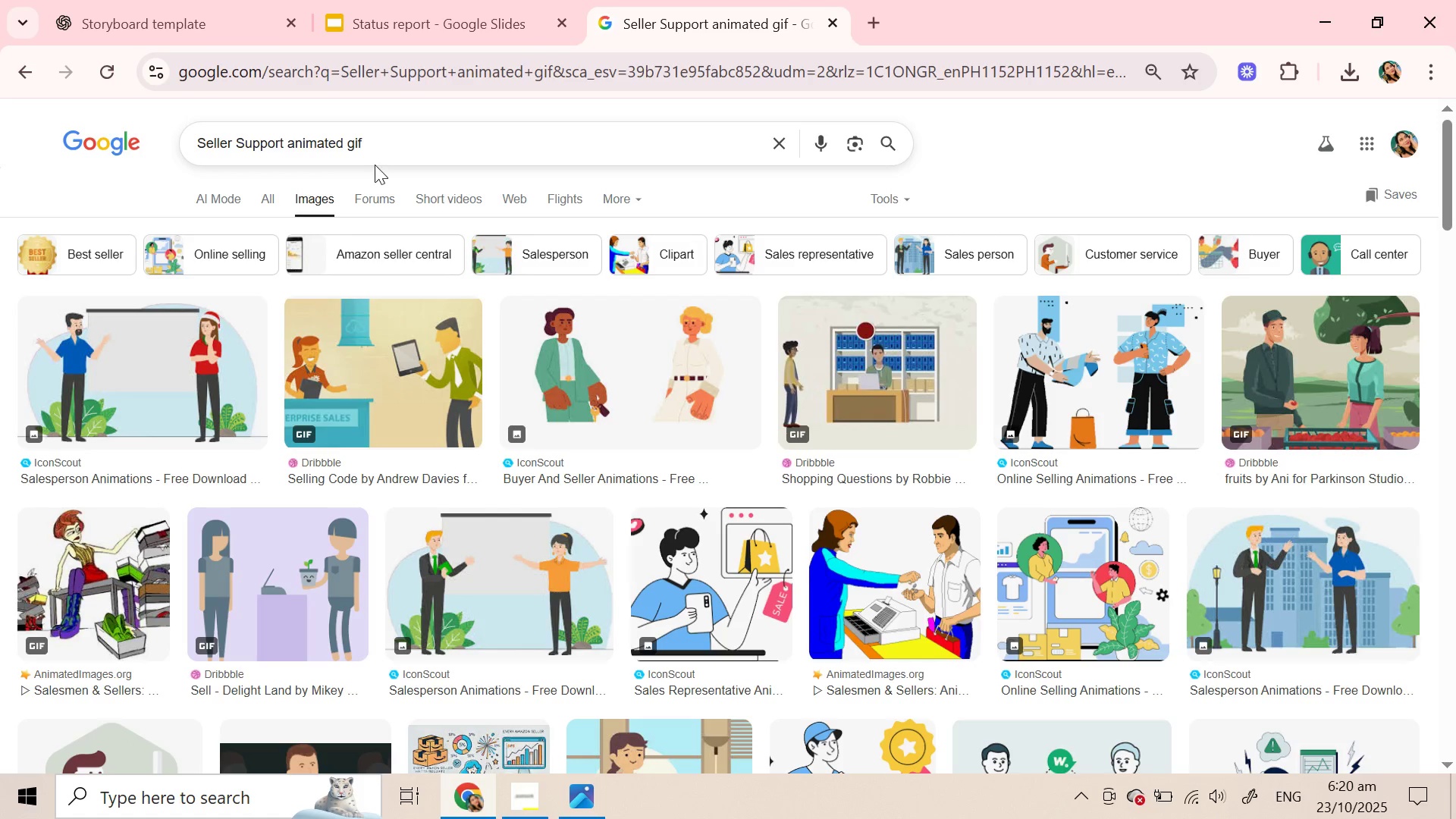 
scroll: coordinate [744, 357], scroll_direction: down, amount: 7.0
 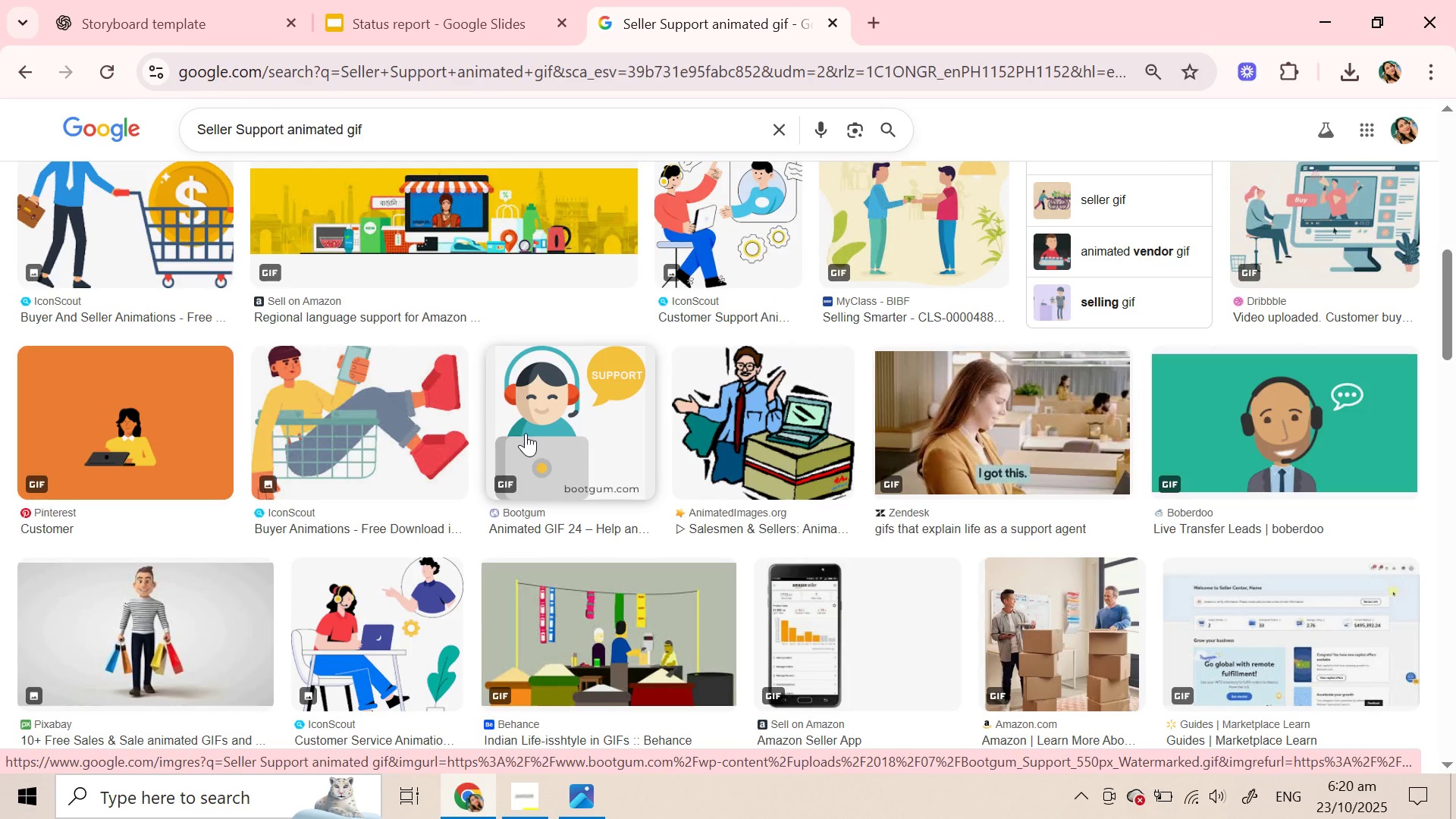 
wait(12.85)
 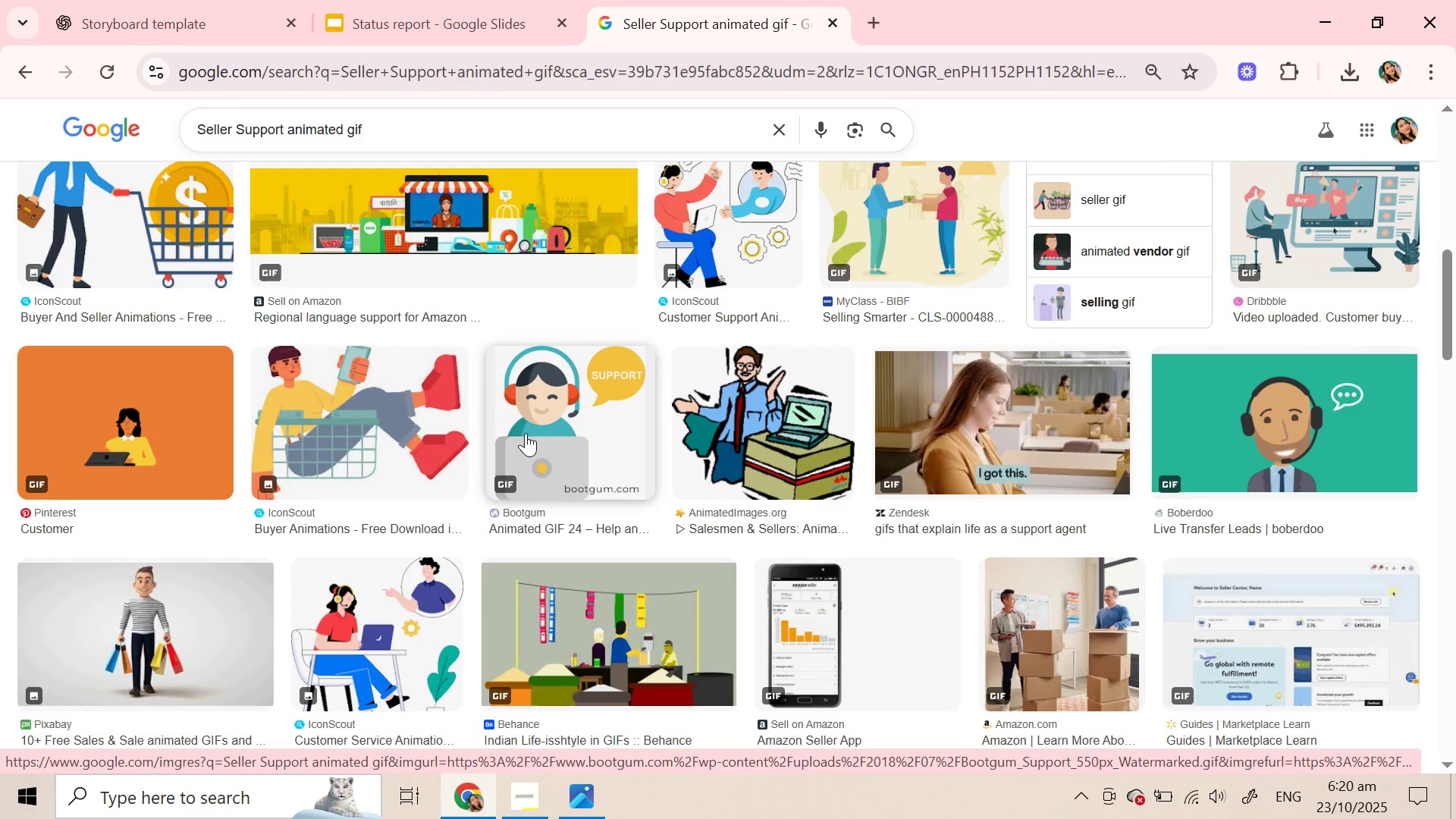 
scroll: coordinate [1050, 369], scroll_direction: down, amount: 3.0
 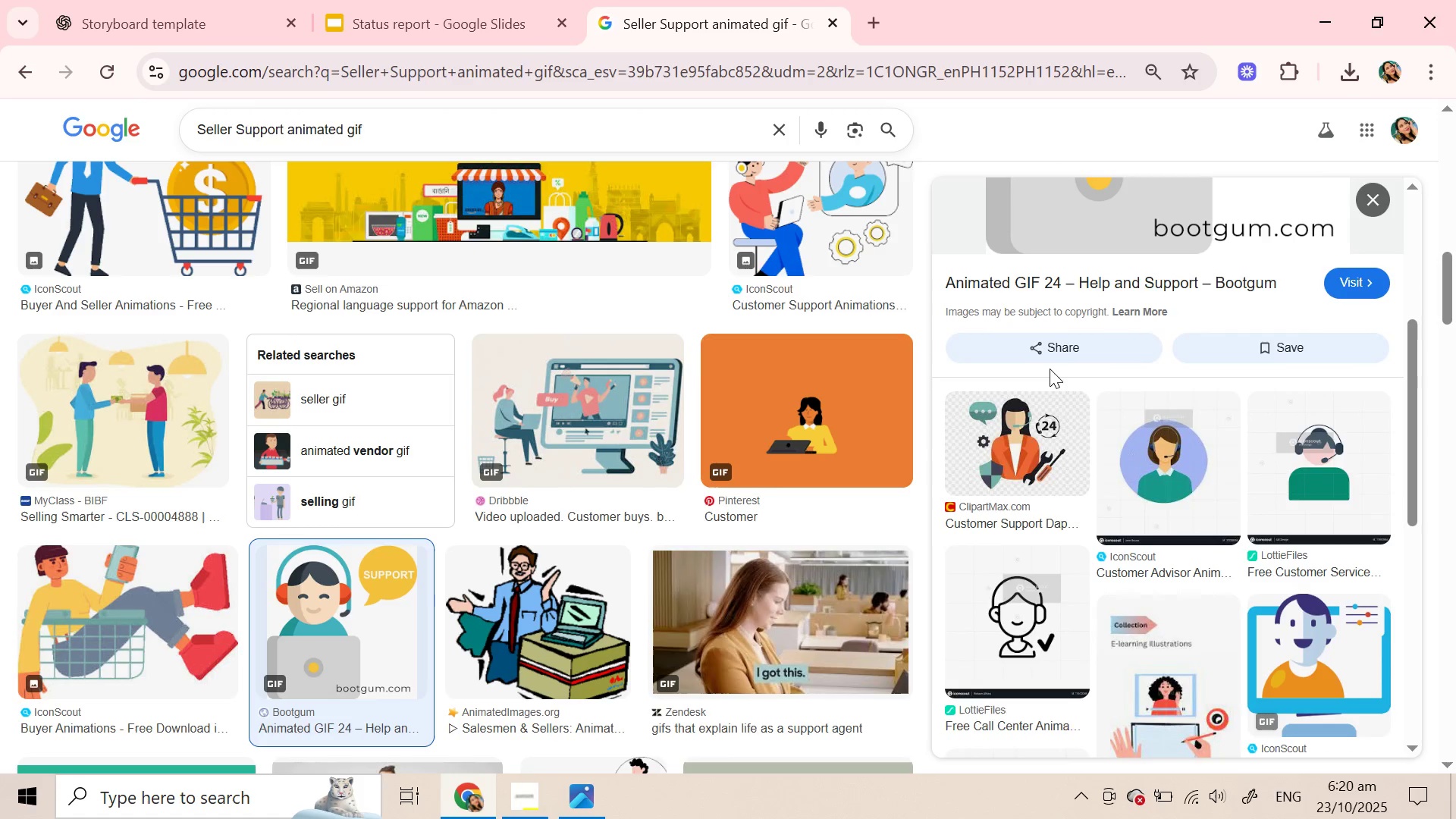 
scroll: coordinate [1050, 369], scroll_direction: up, amount: 2.0
 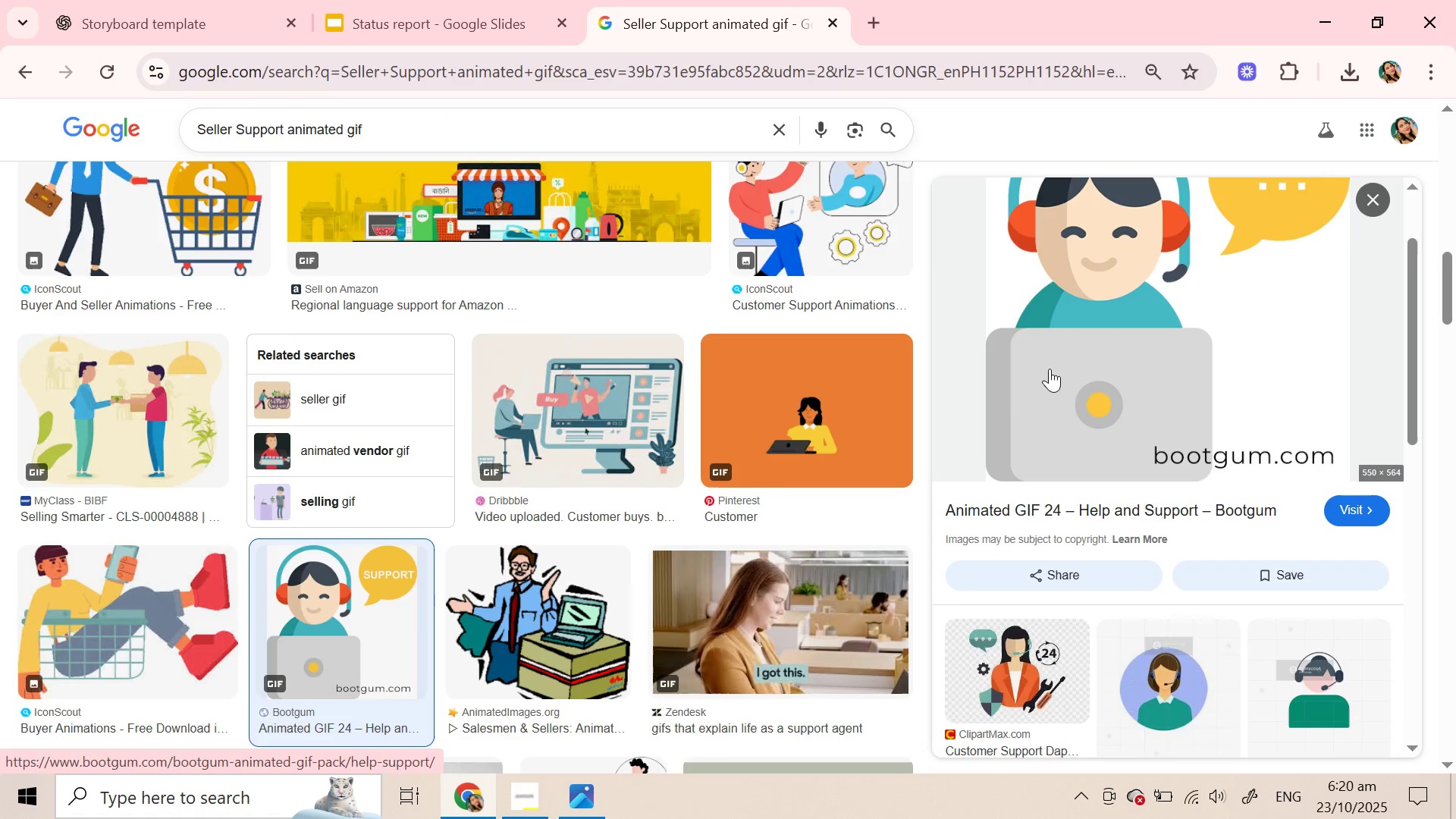 
right_click([1050, 369])
 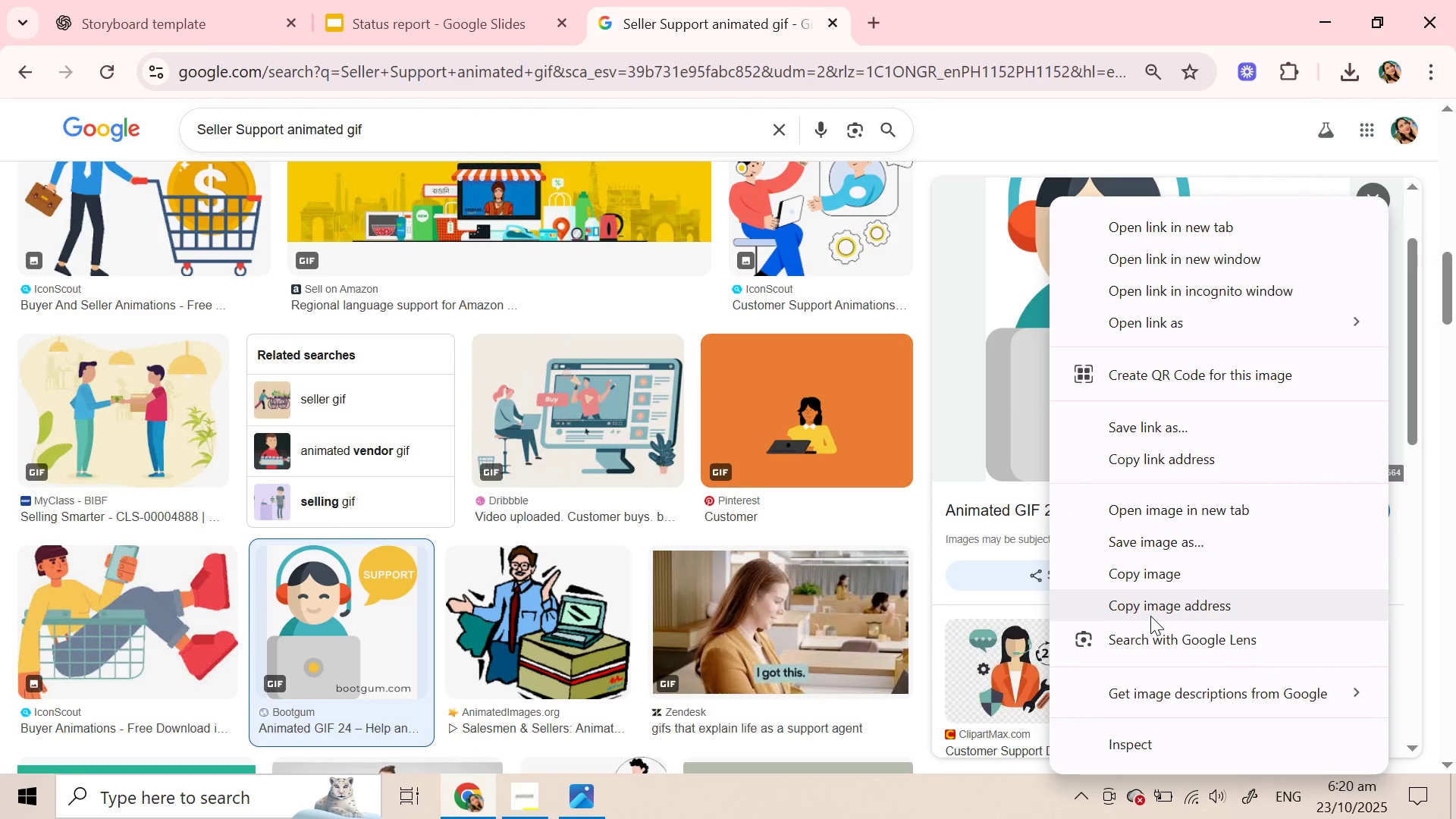 
left_click([1150, 616])
 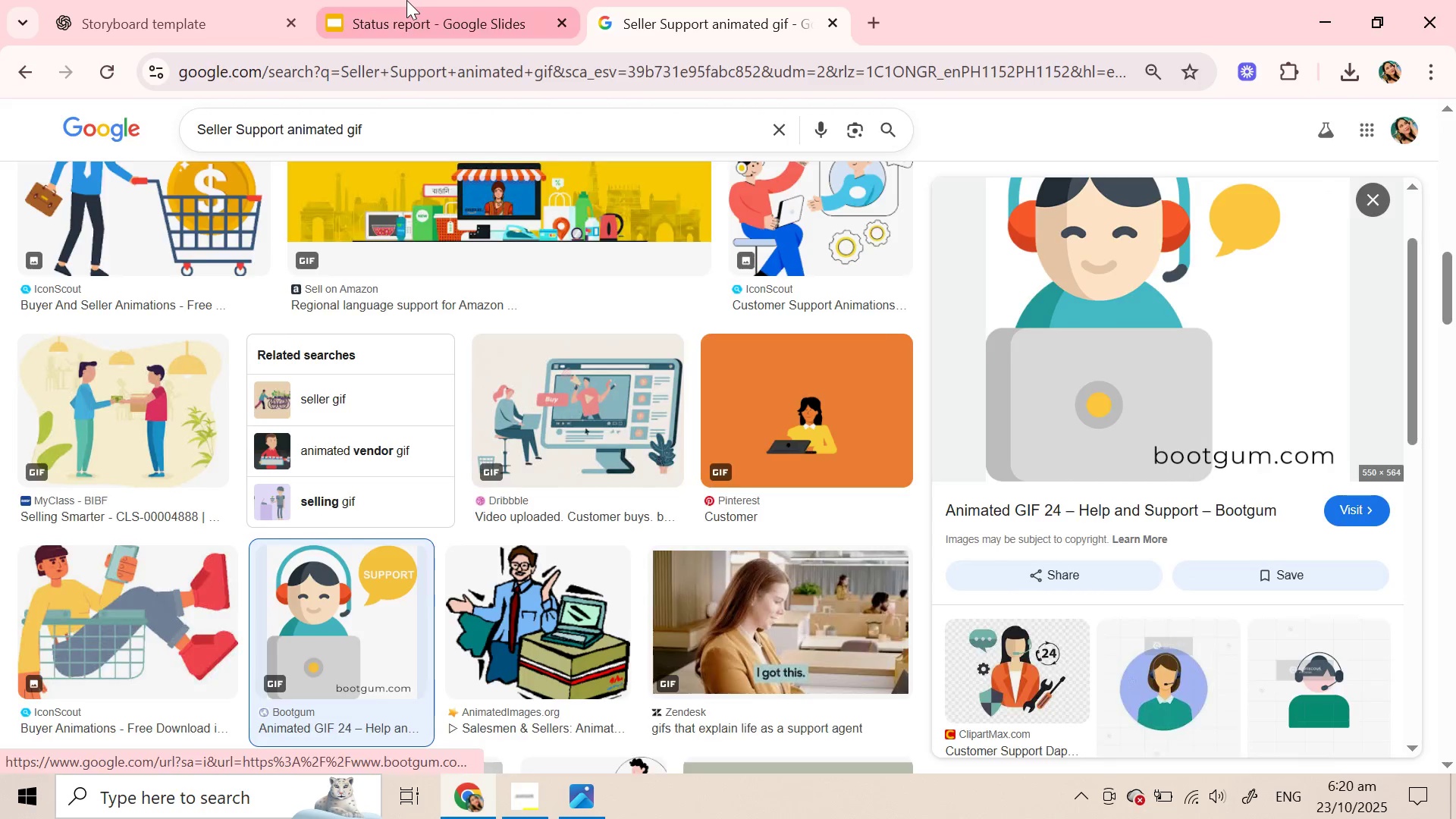 
left_click([406, 0])
 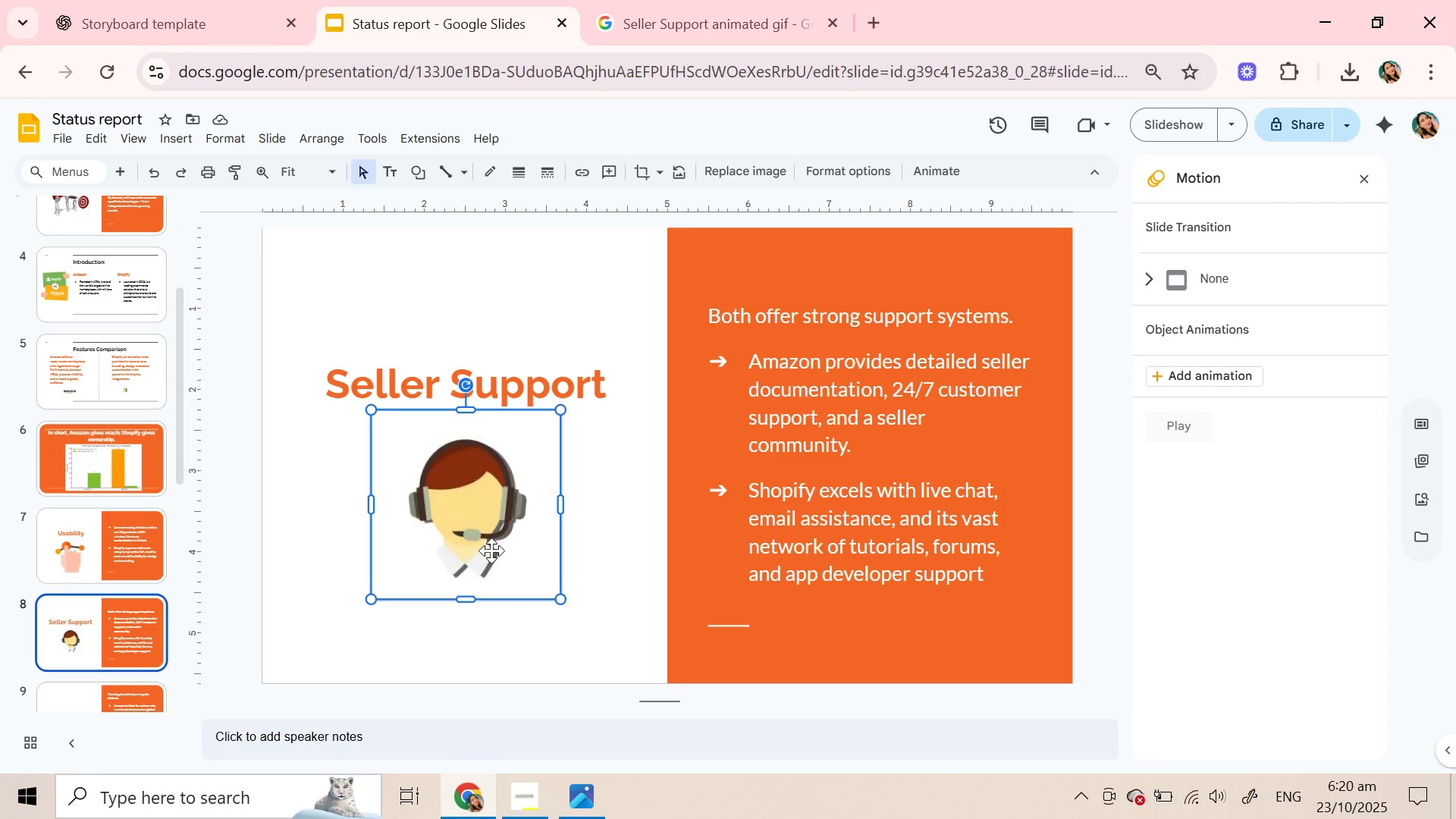 
left_click([491, 551])
 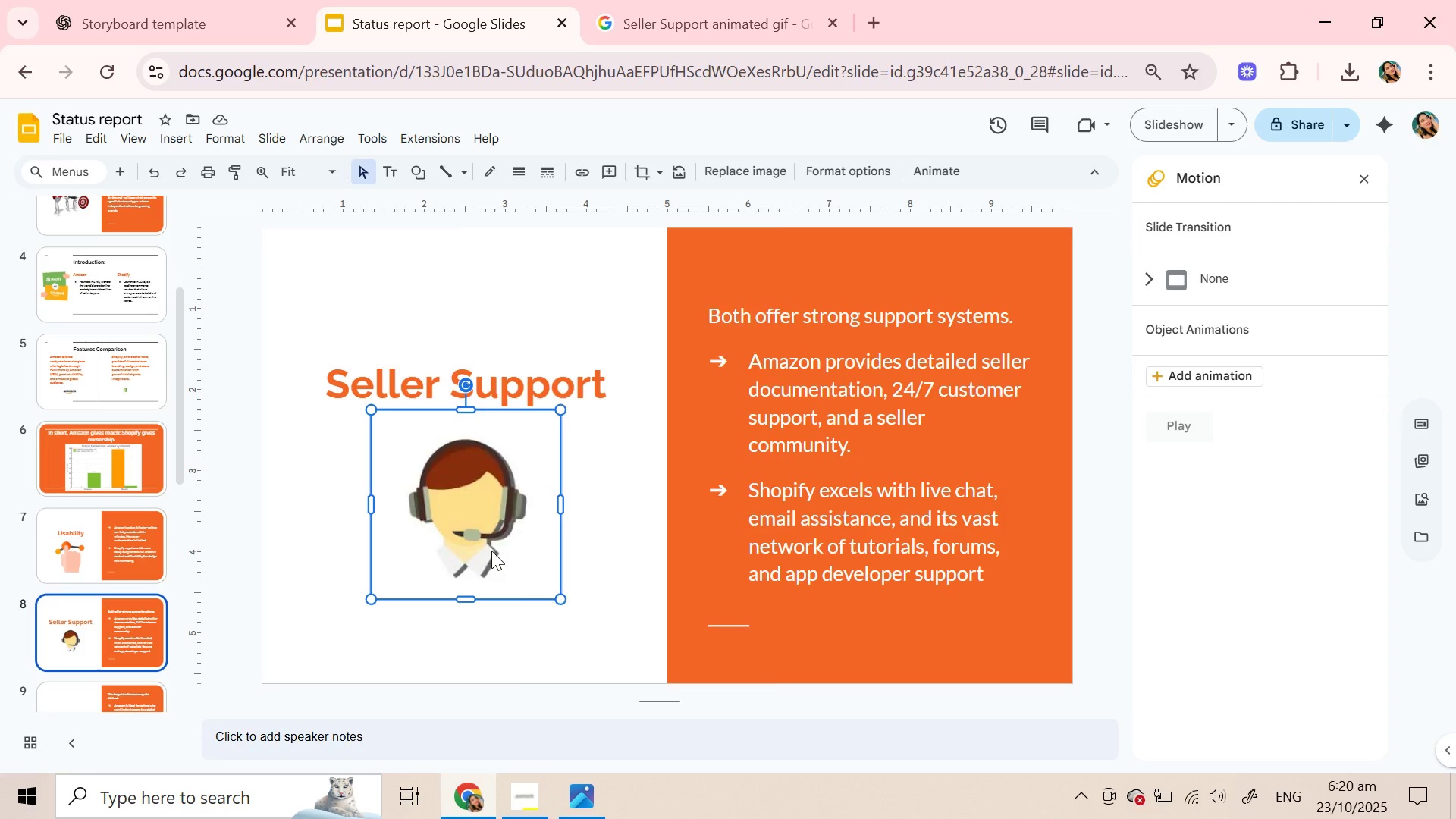 
right_click([491, 551])
 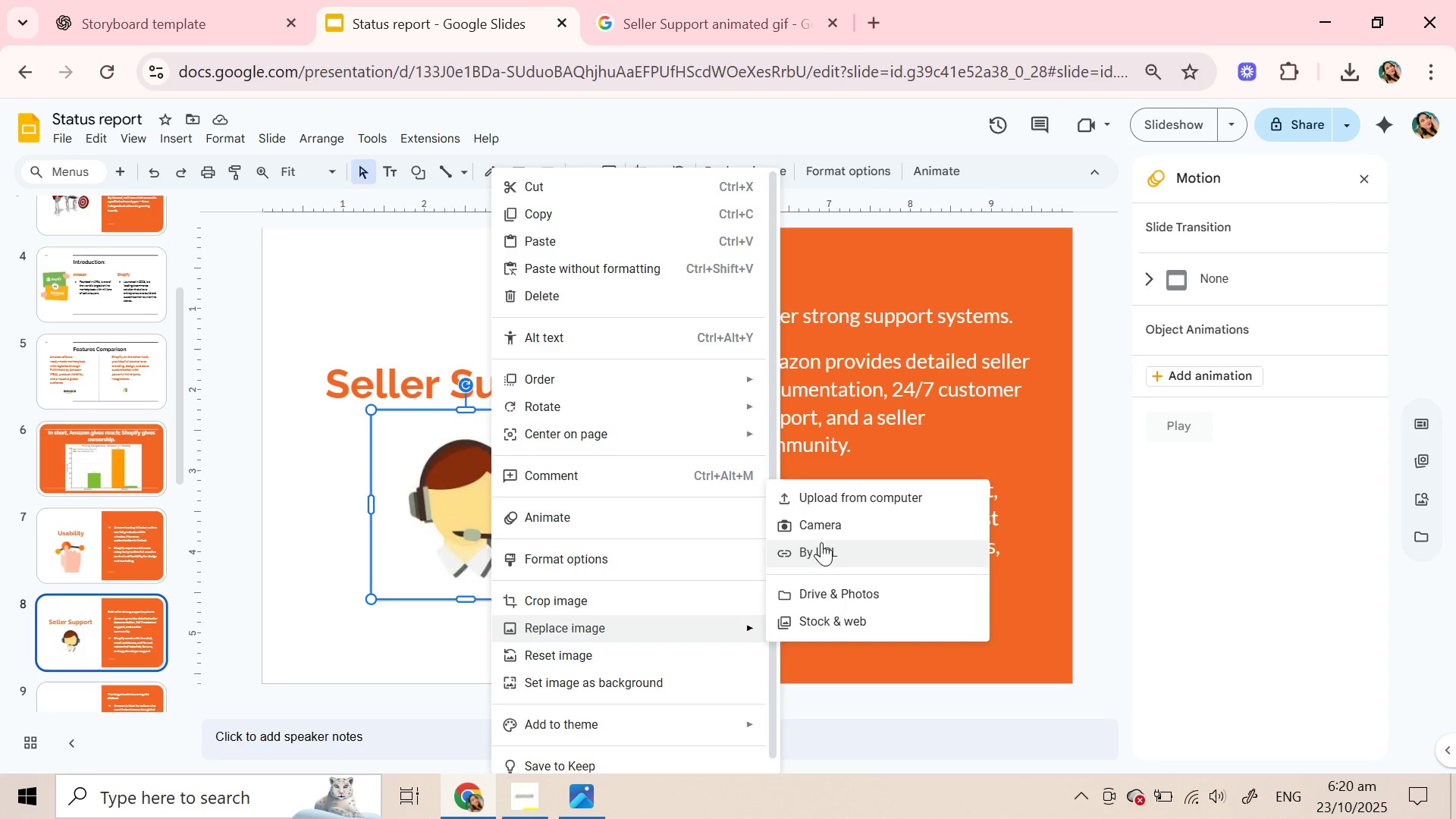 
wait(5.9)
 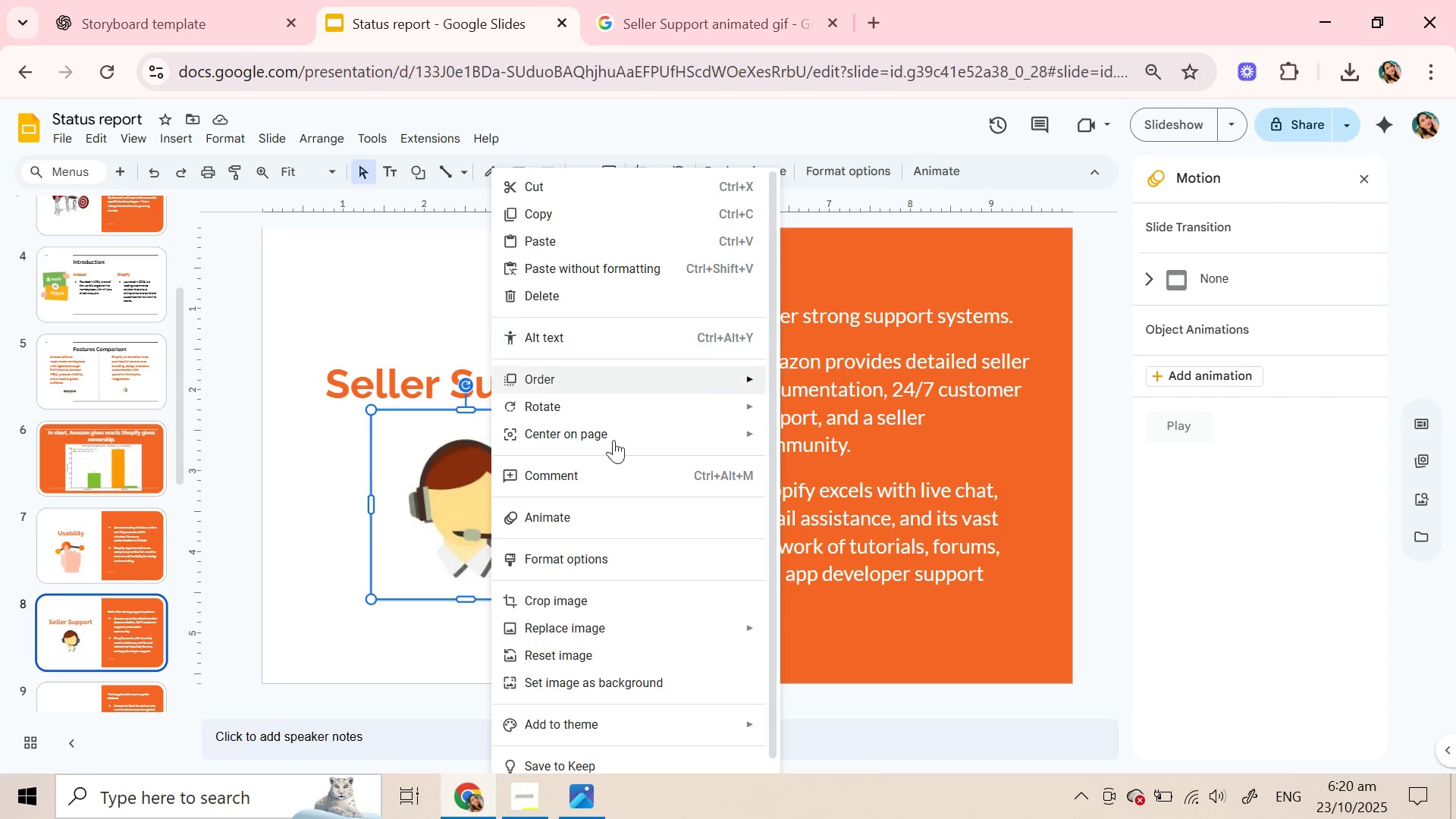 
left_click([821, 549])
 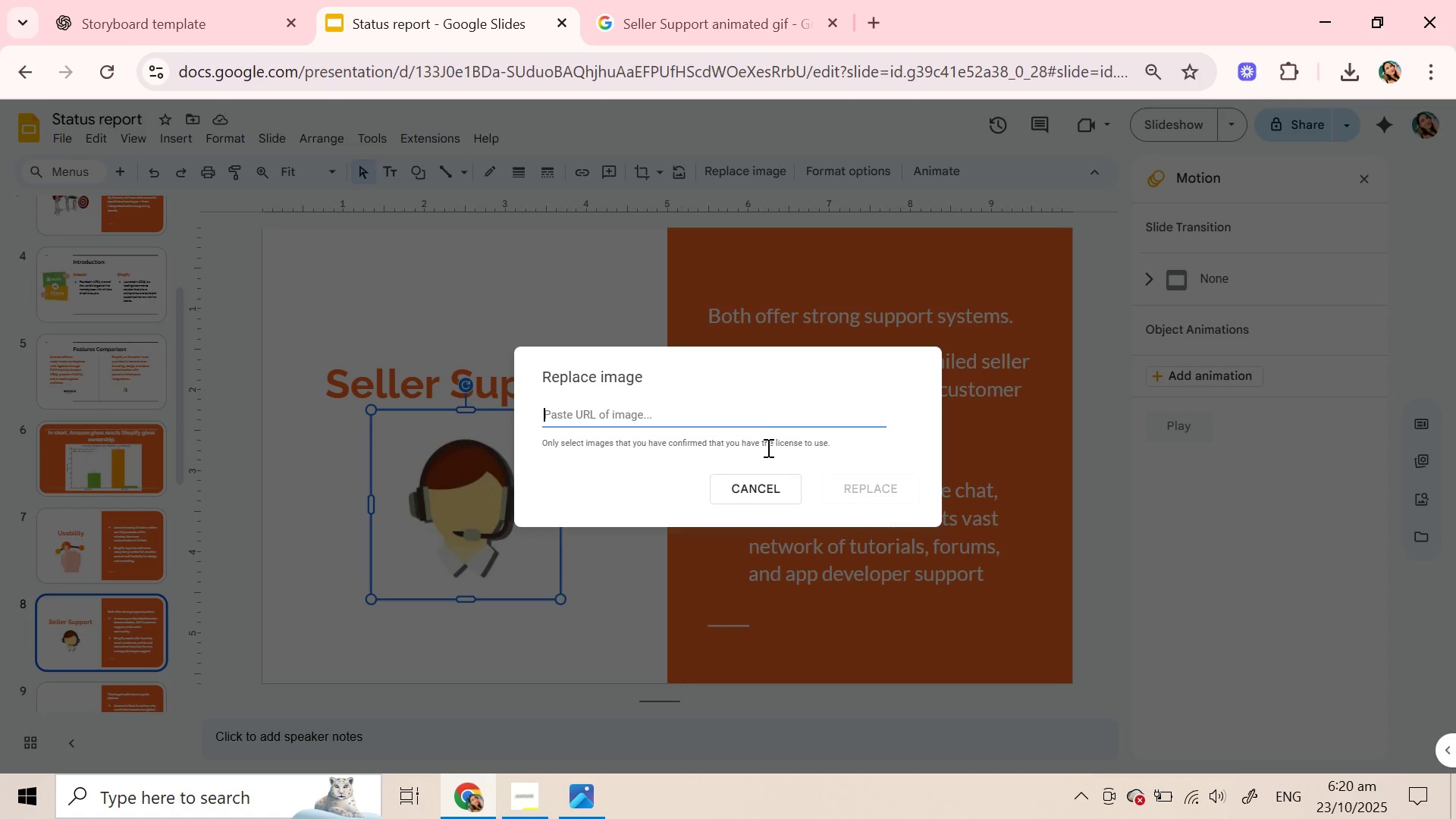 
key(Control+V)
 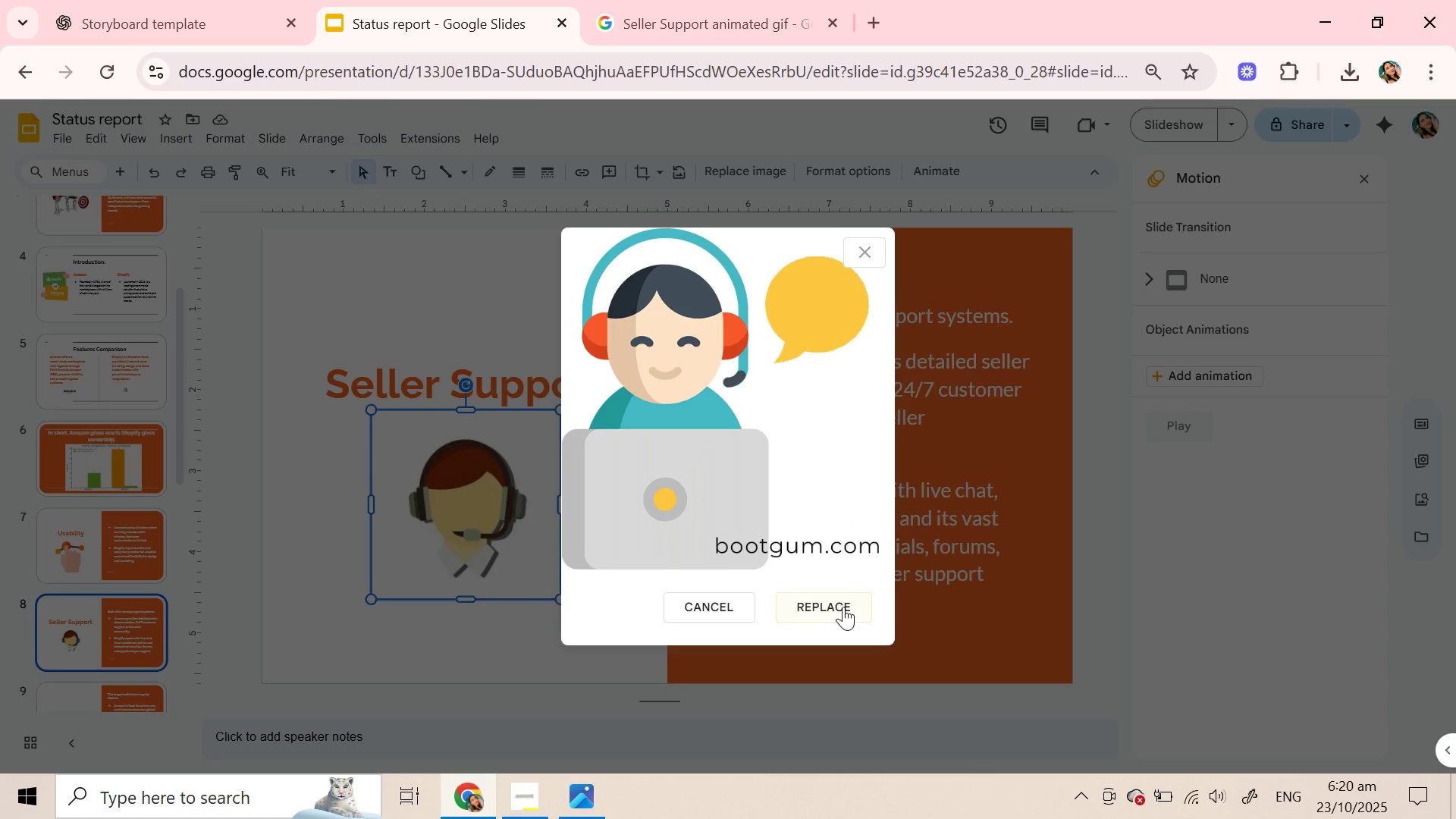 
wait(5.83)
 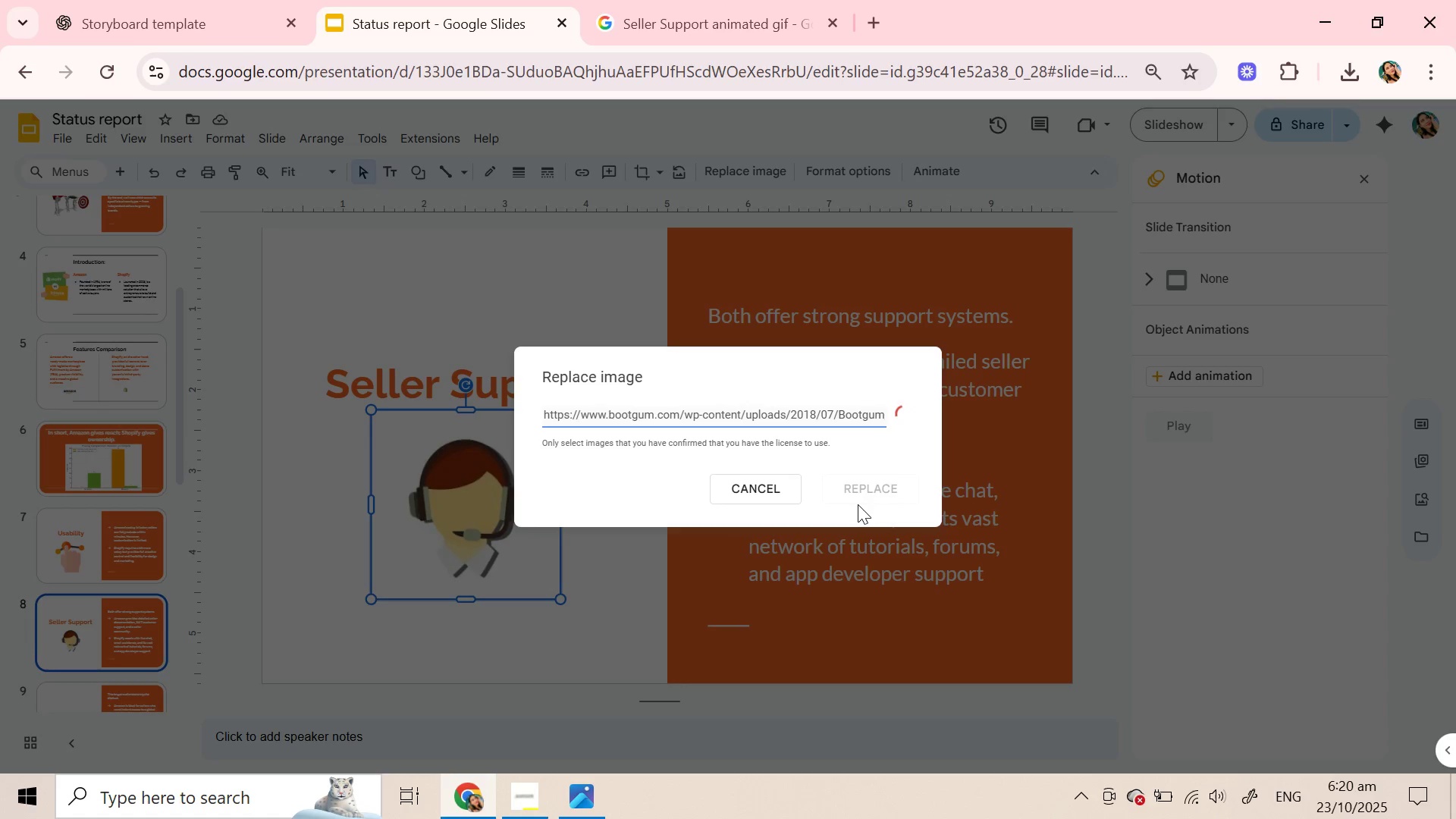 
left_click([843, 607])
 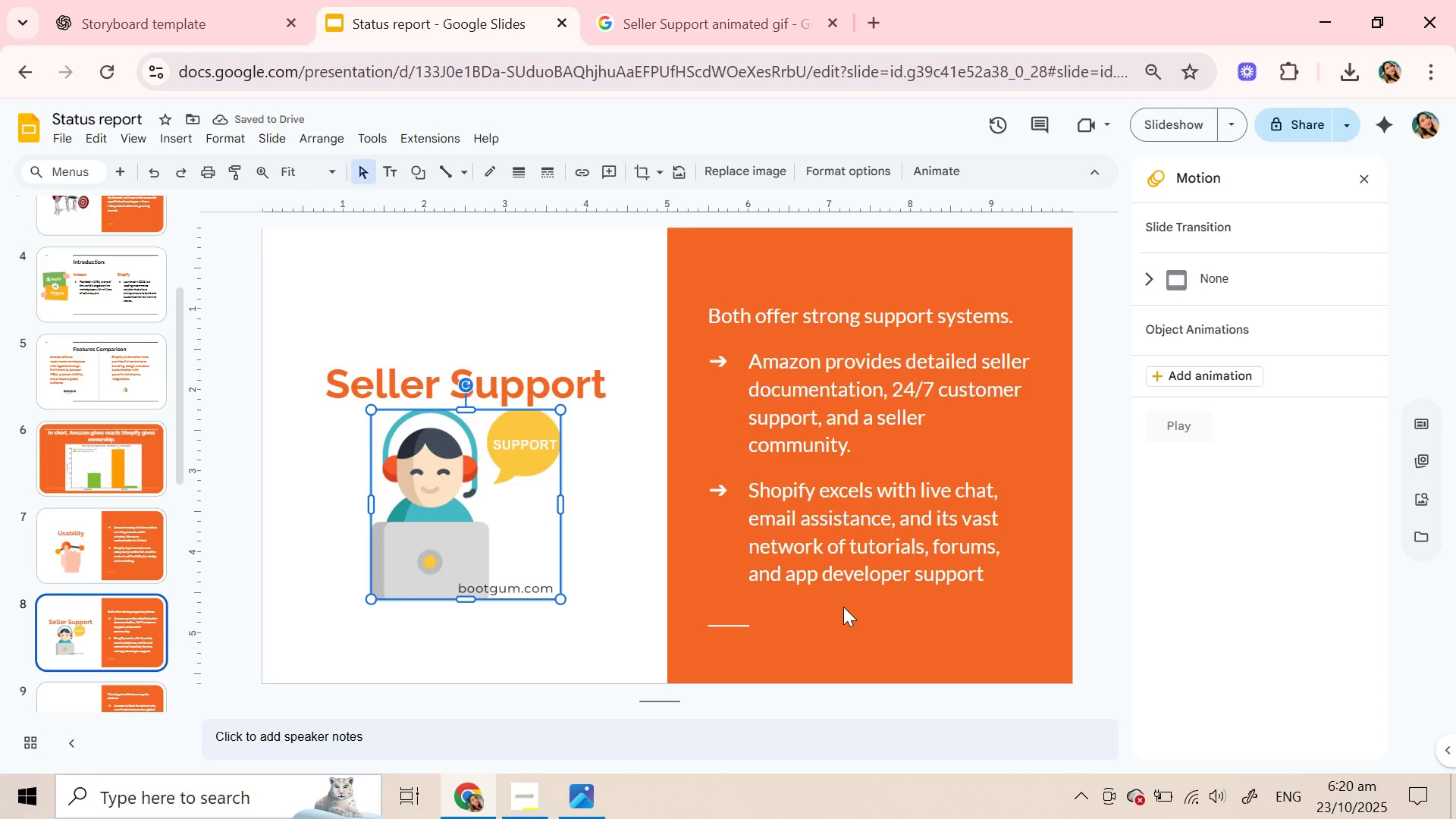 
wait(5.35)
 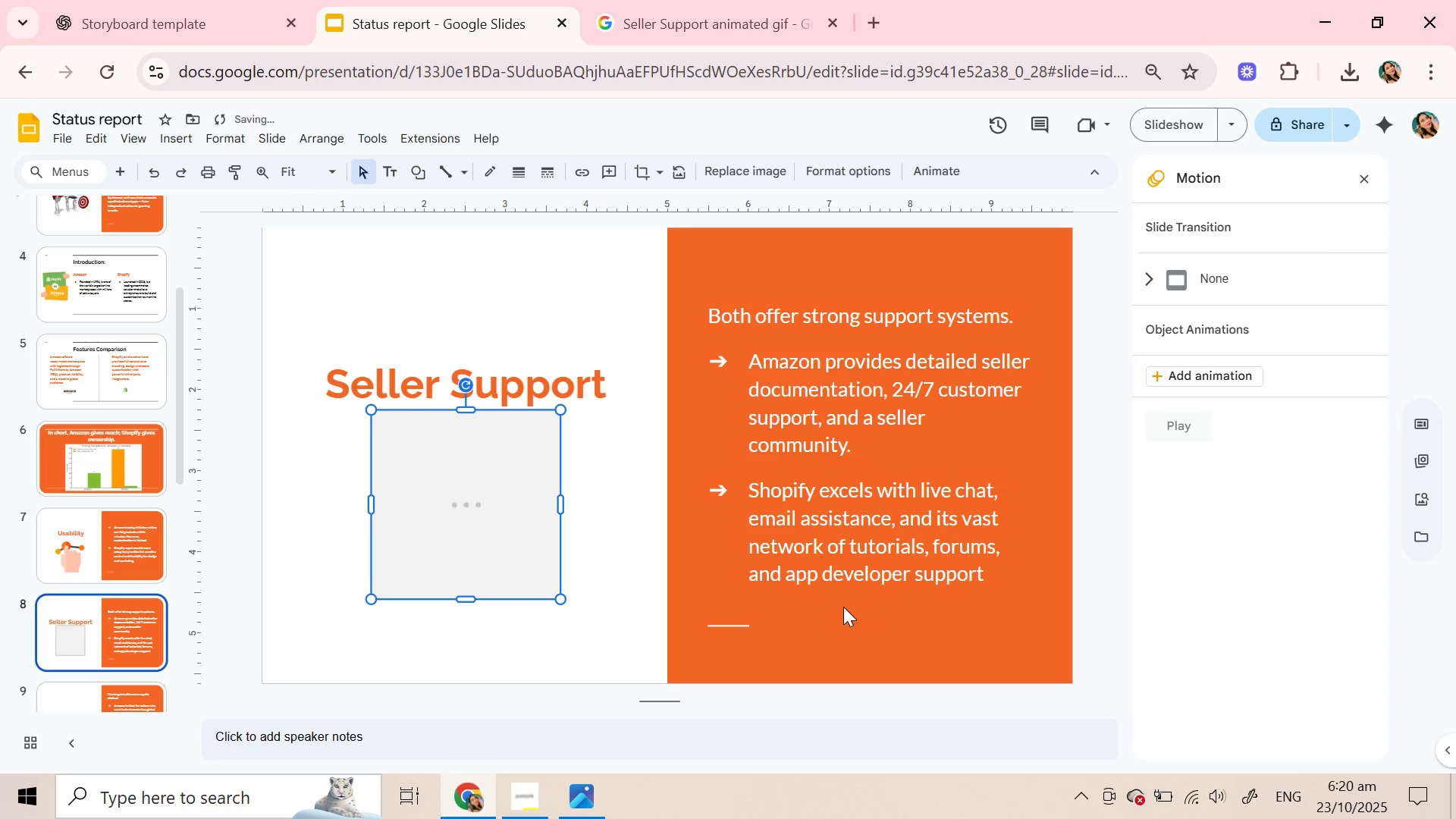 
mouse_move([471, 583])
 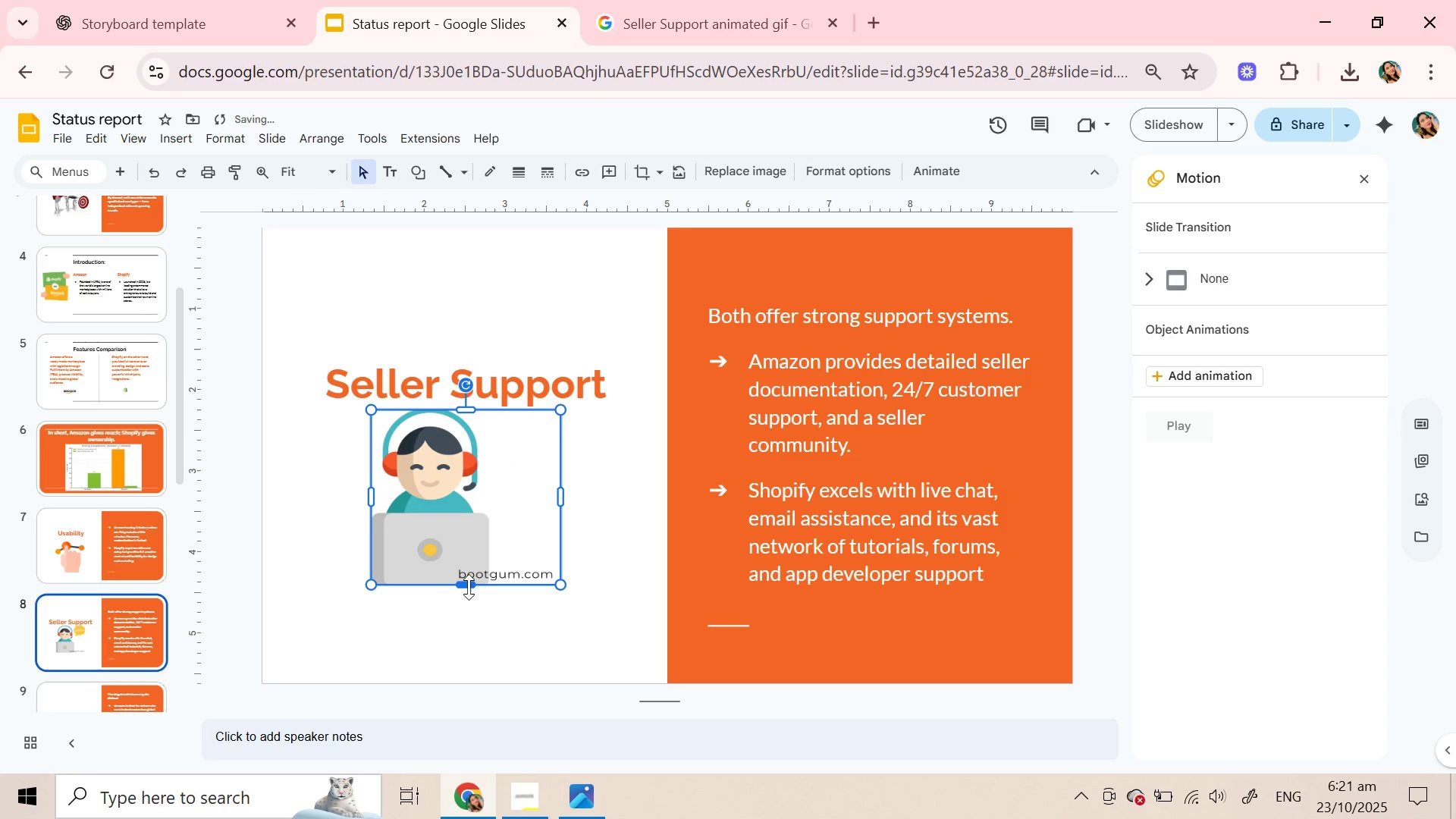 
mouse_move([467, 599])
 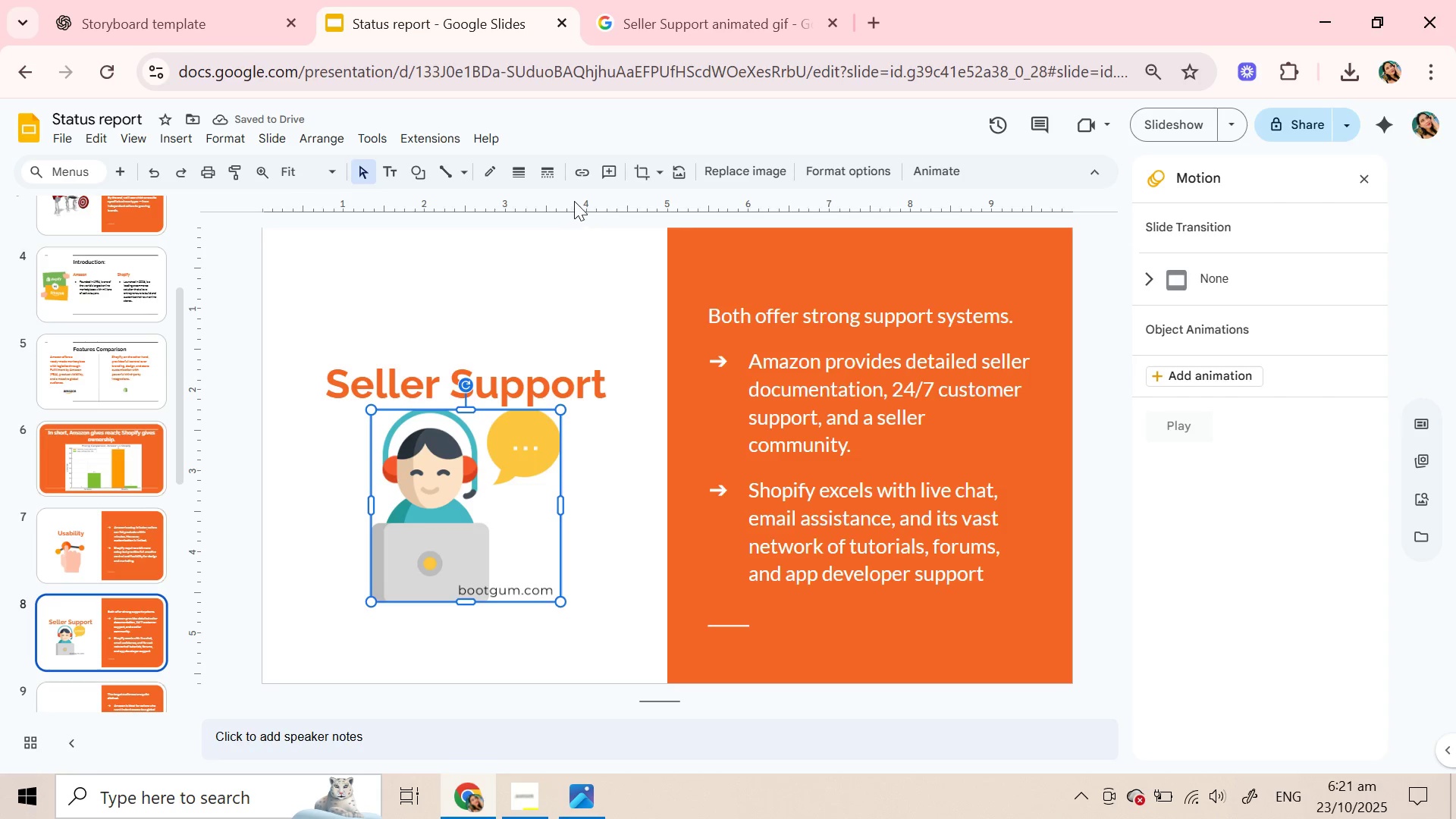 
left_click([634, 177])
 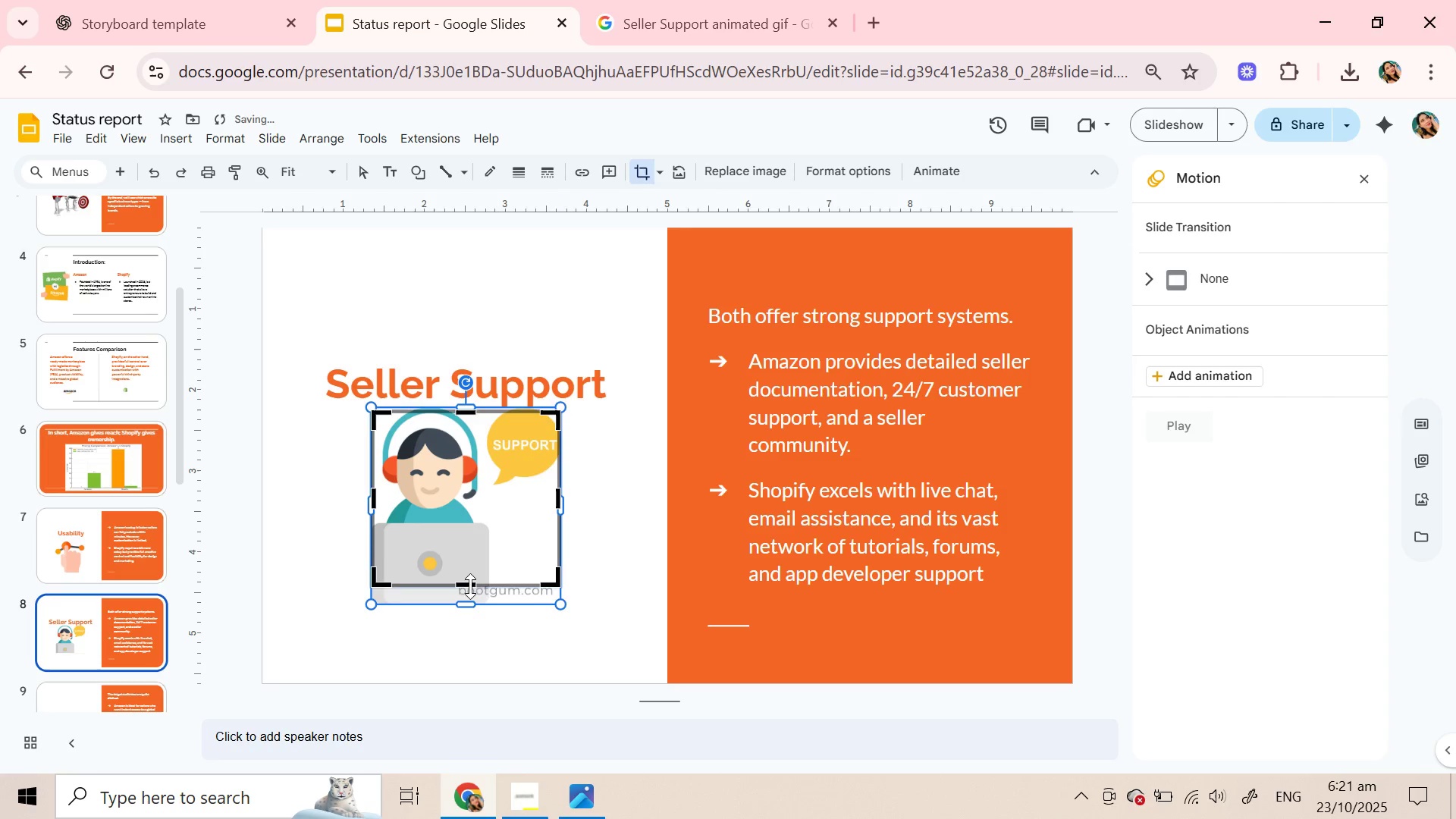 
left_click([502, 651])
 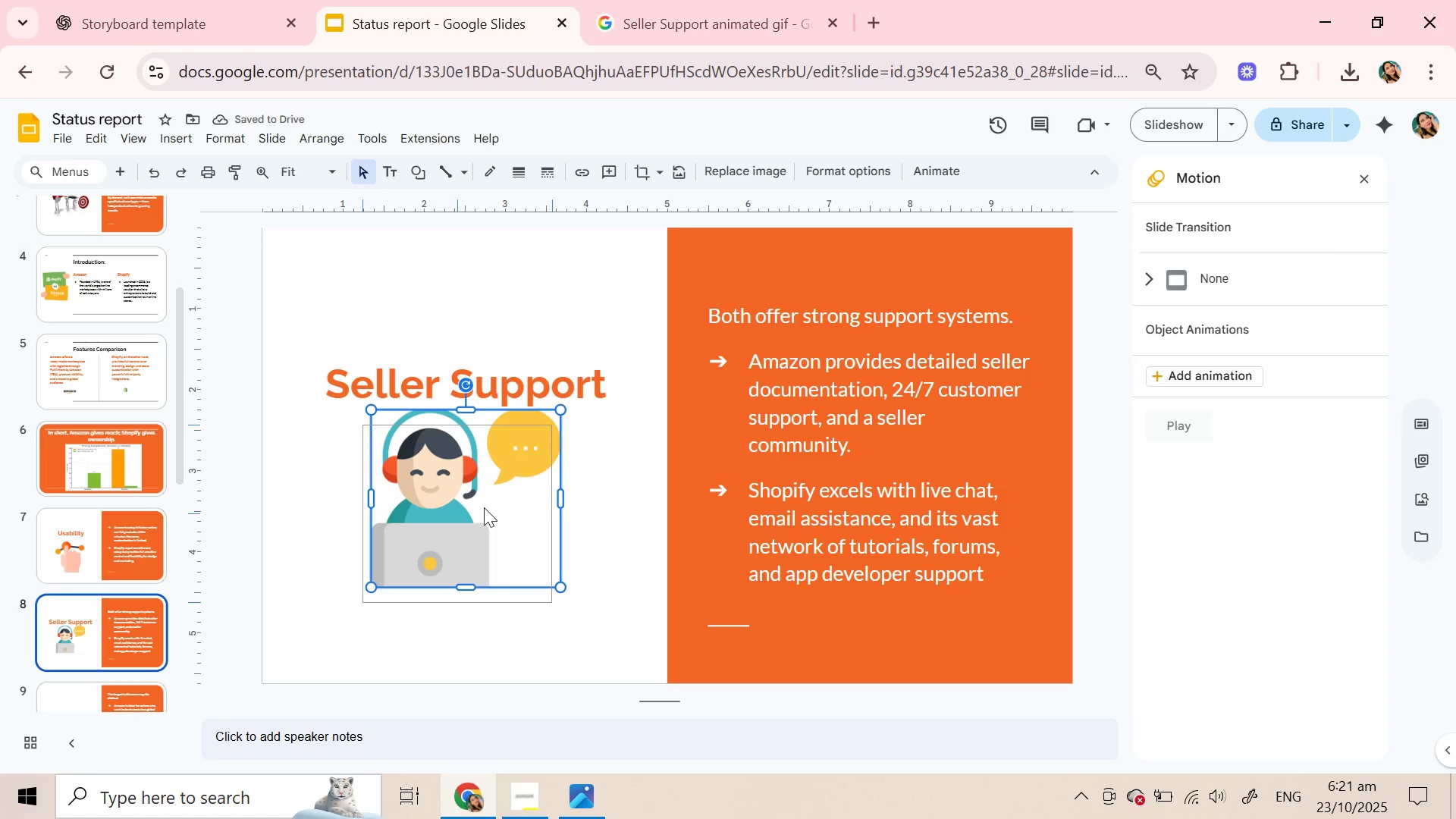 
left_click([582, 539])
 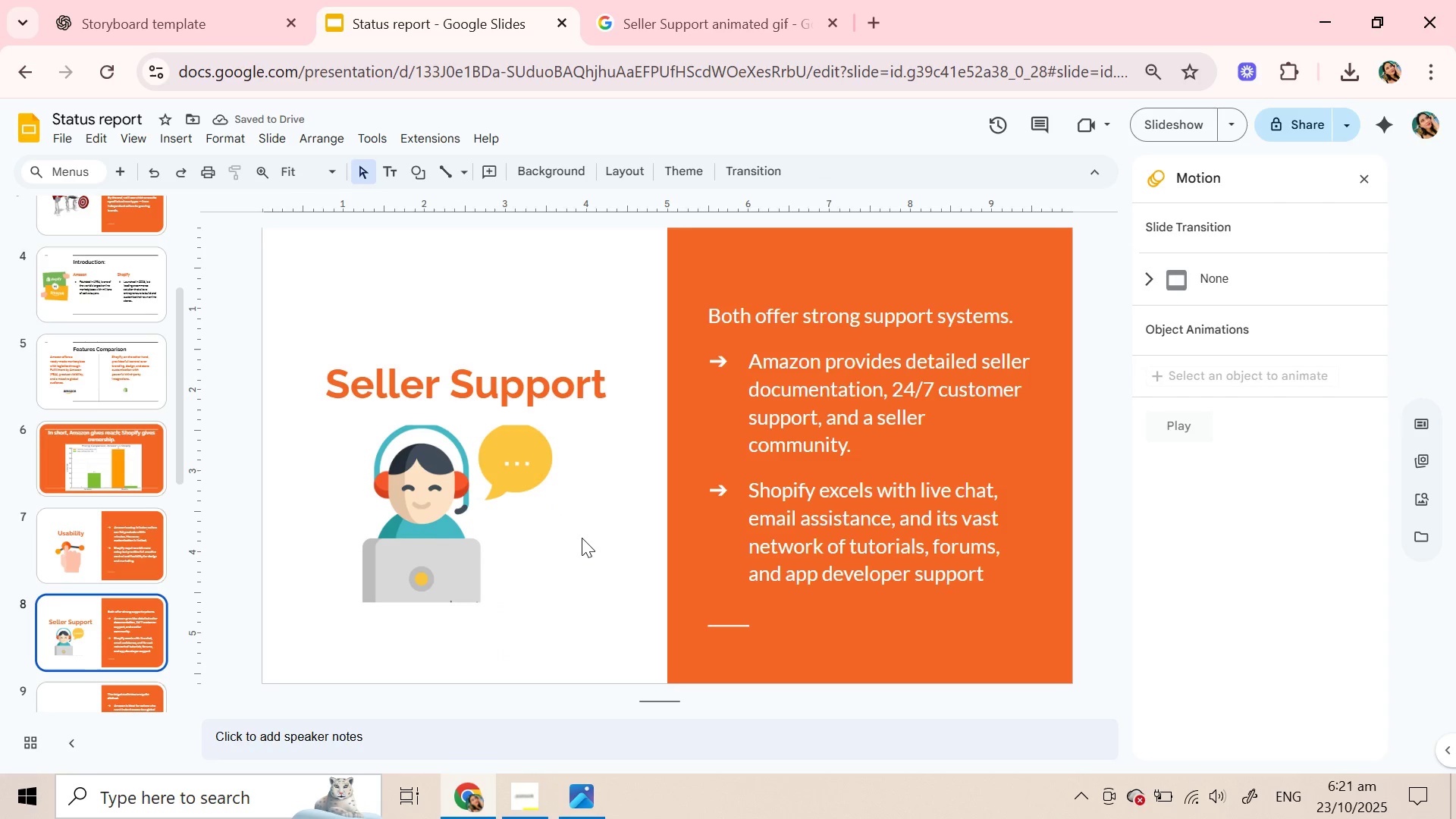 
left_click([469, 516])
 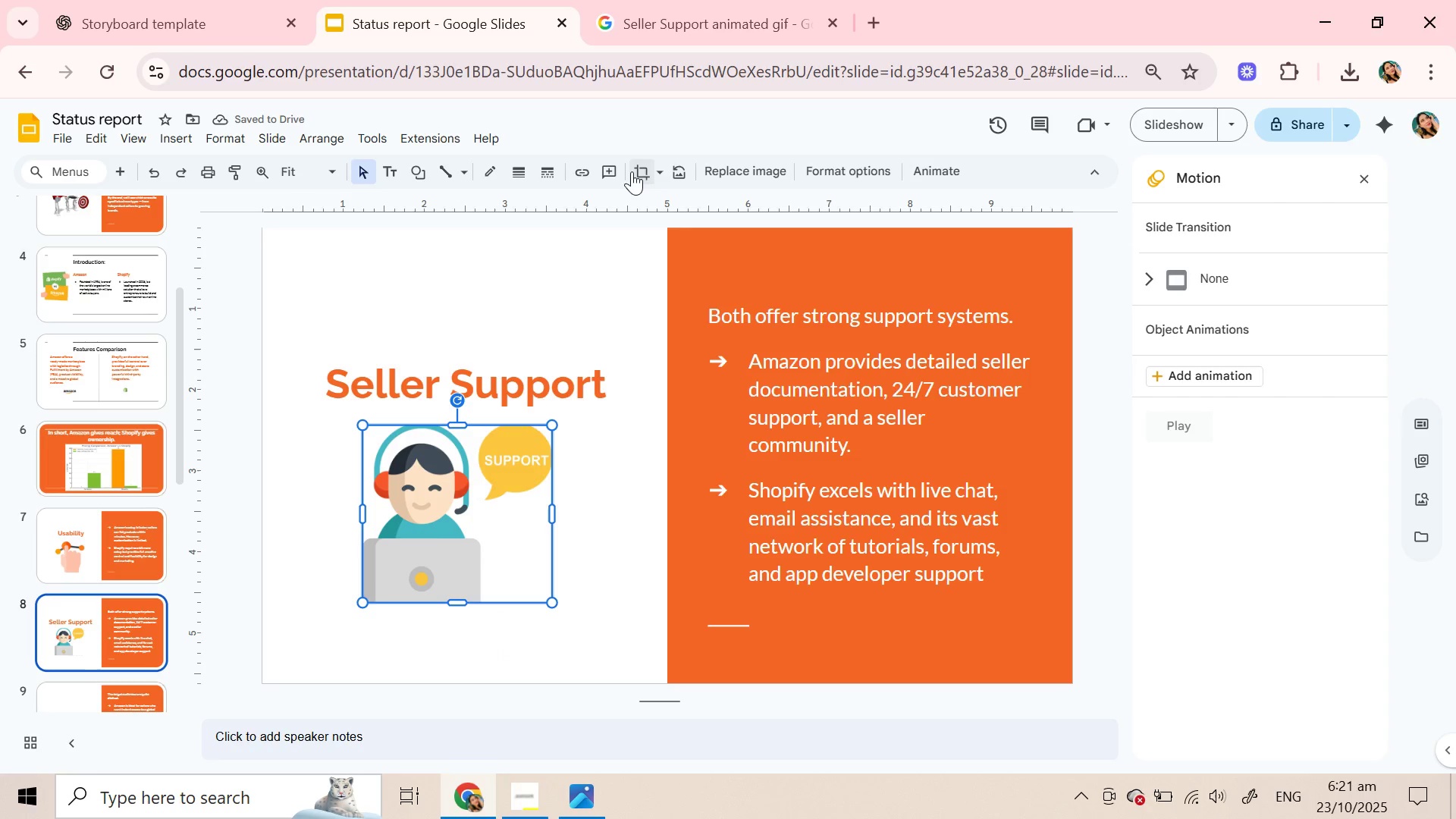 
left_click([632, 172])
 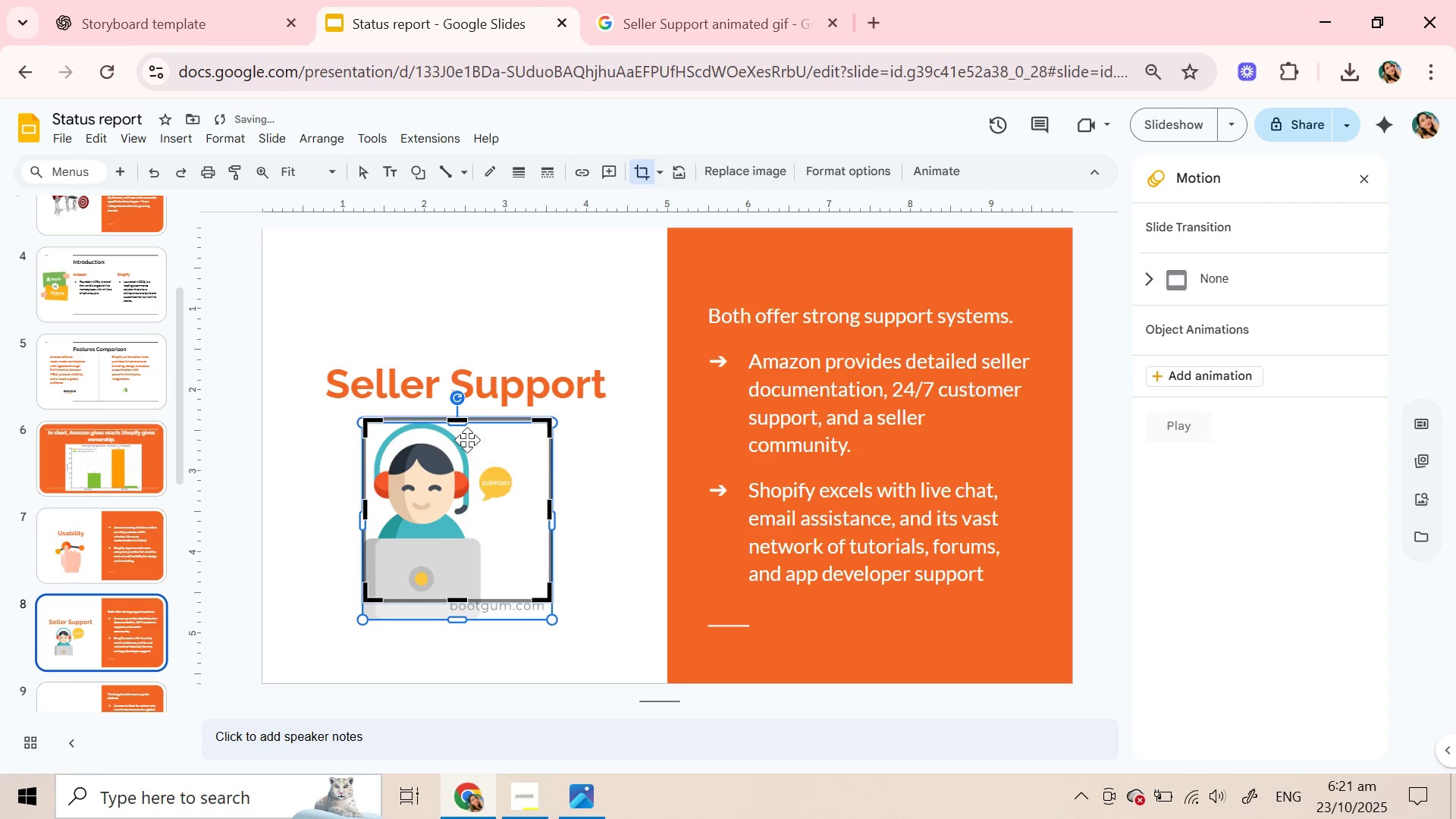 
left_click([573, 494])
 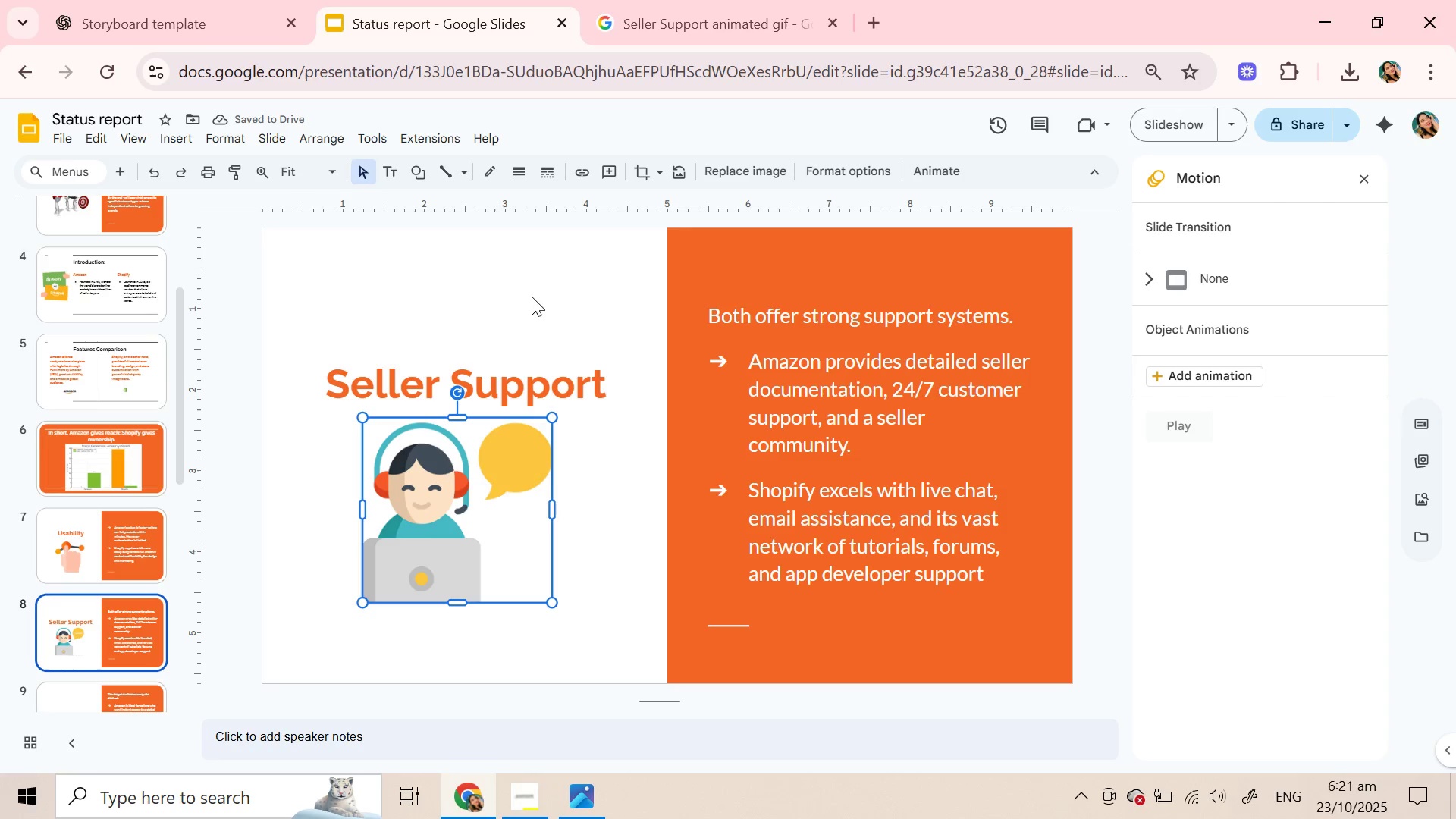 
left_click([532, 297])
 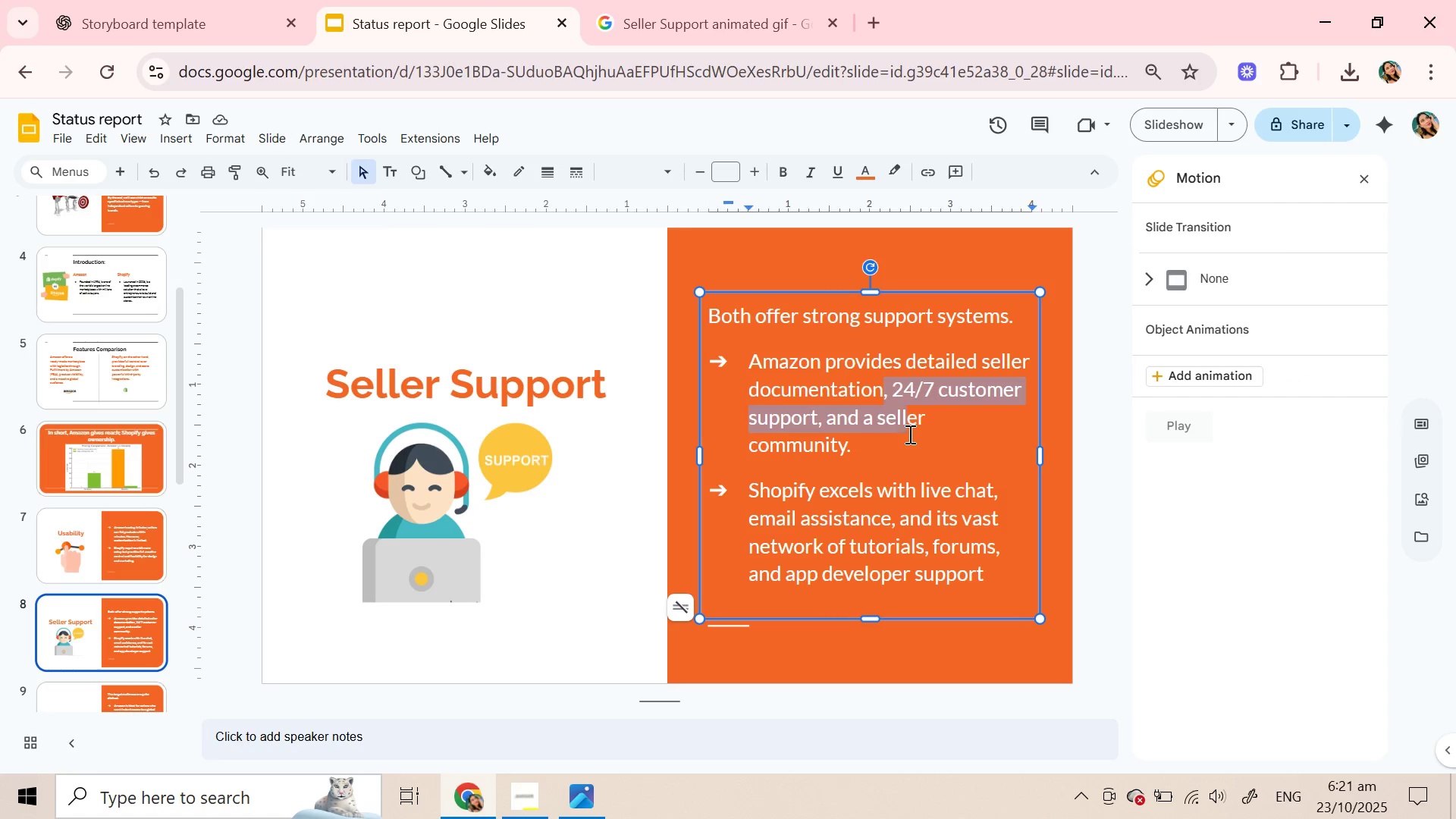 
wait(28.34)
 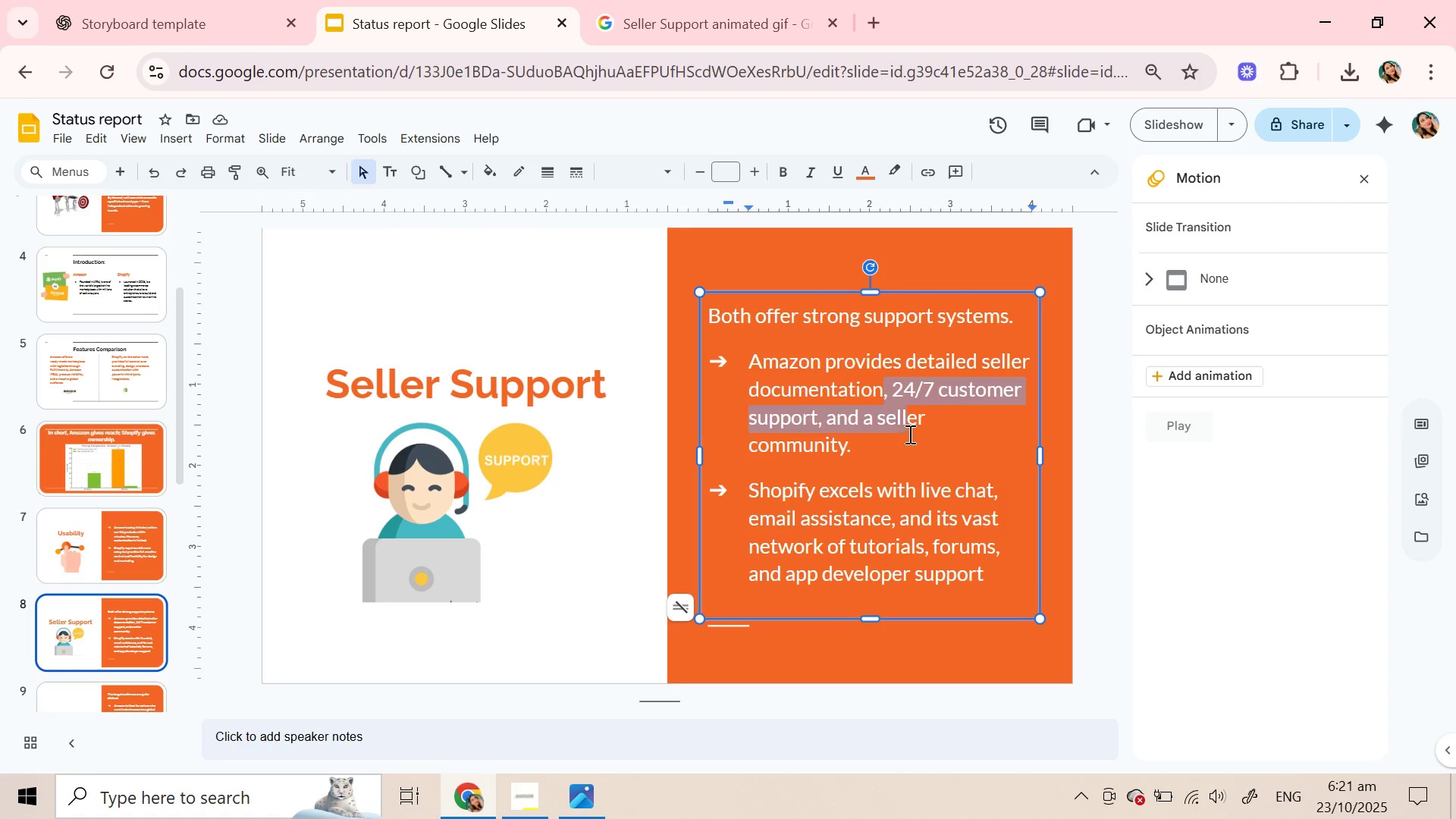 
left_click([830, 170])
 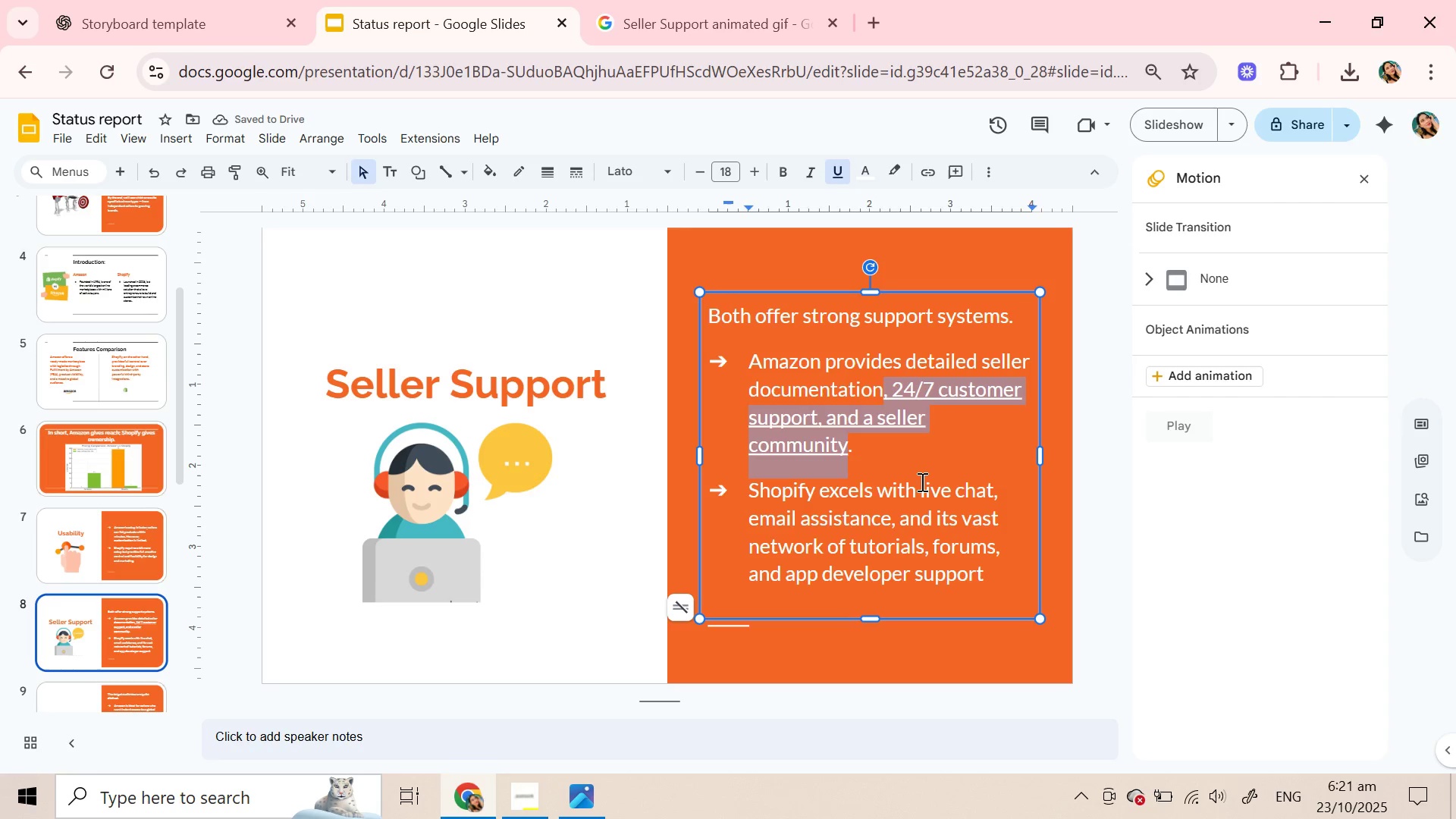 
left_click([921, 482])
 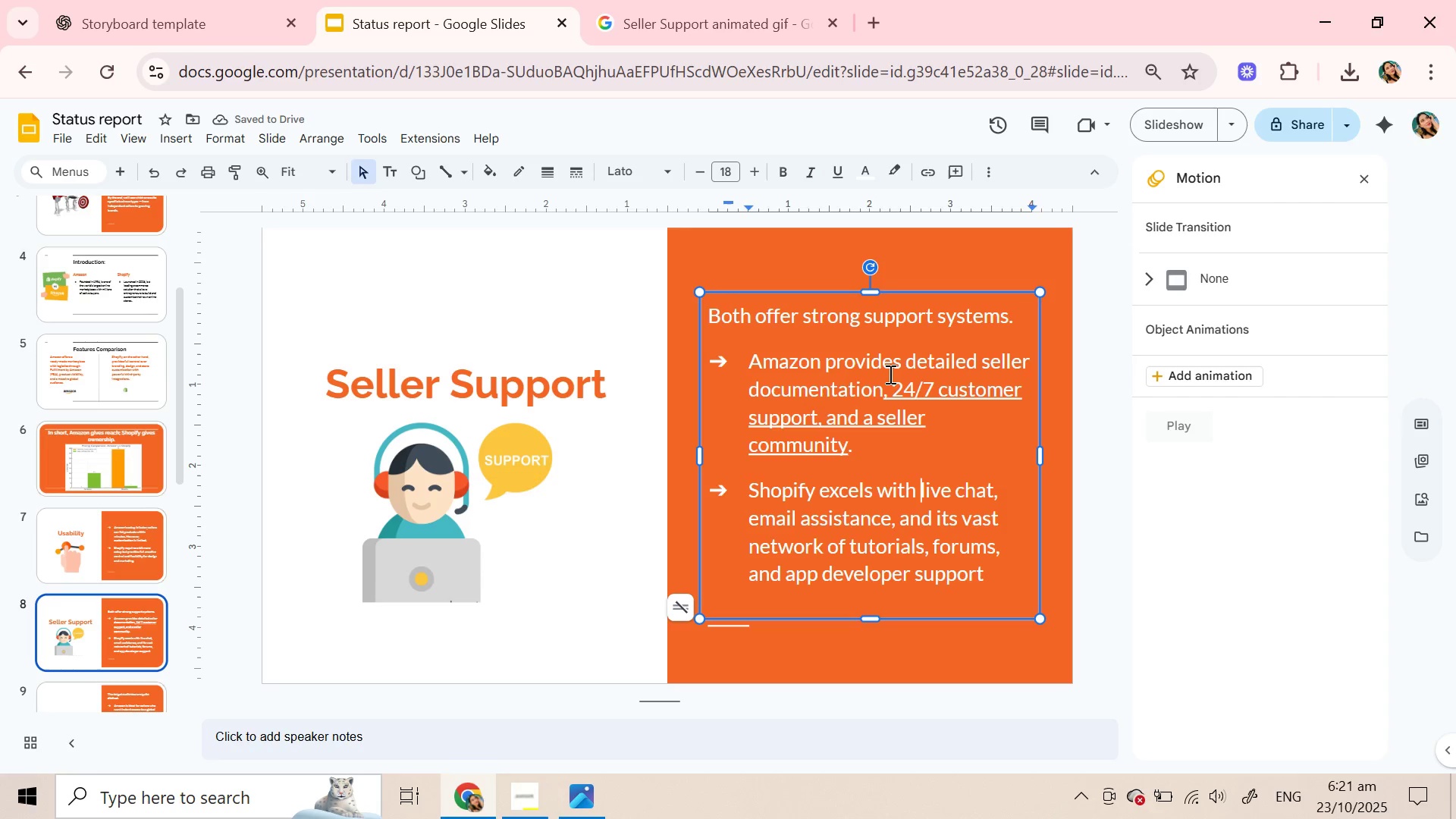 
key(Control+Z)
 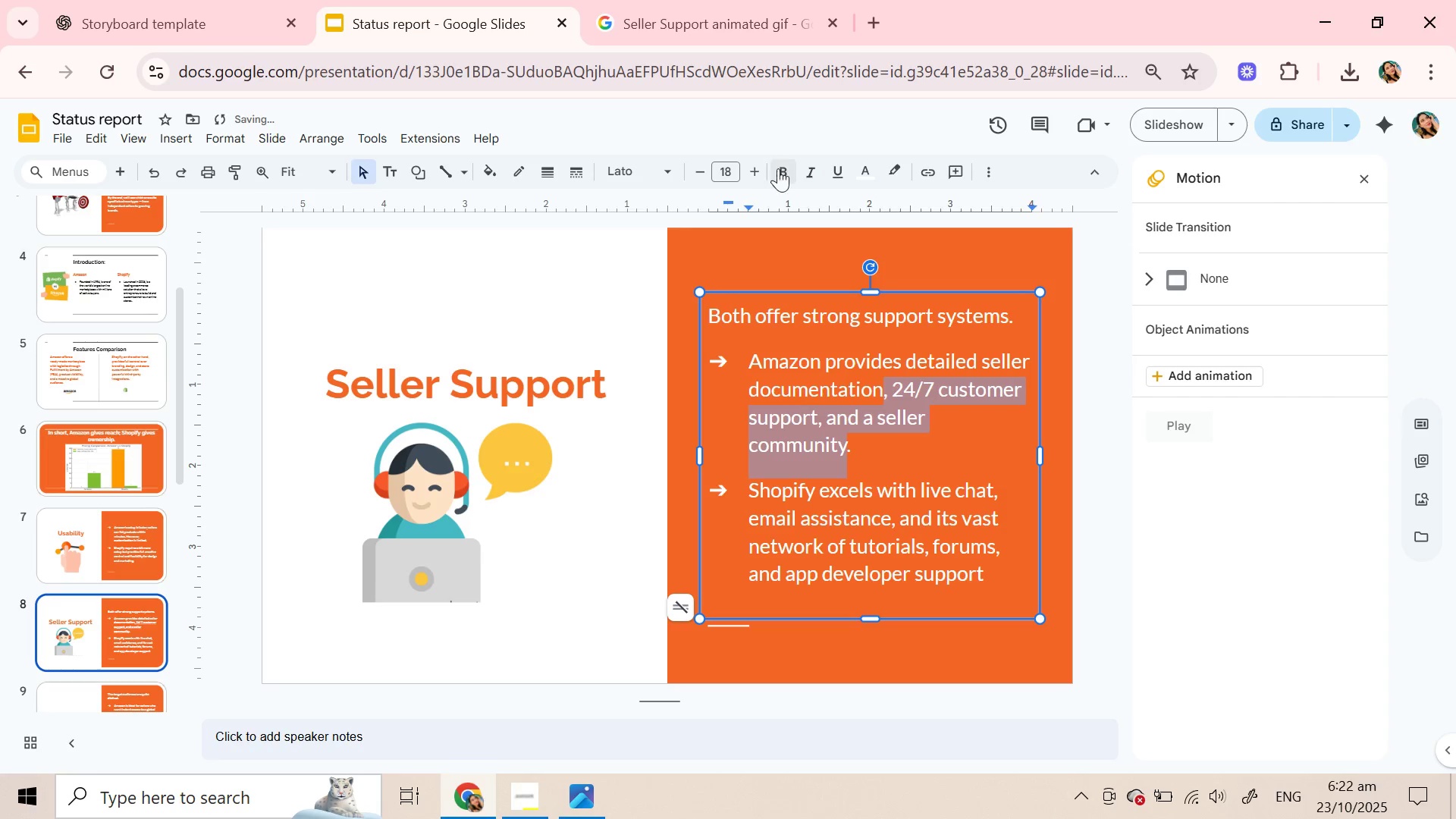 
left_click([780, 174])
 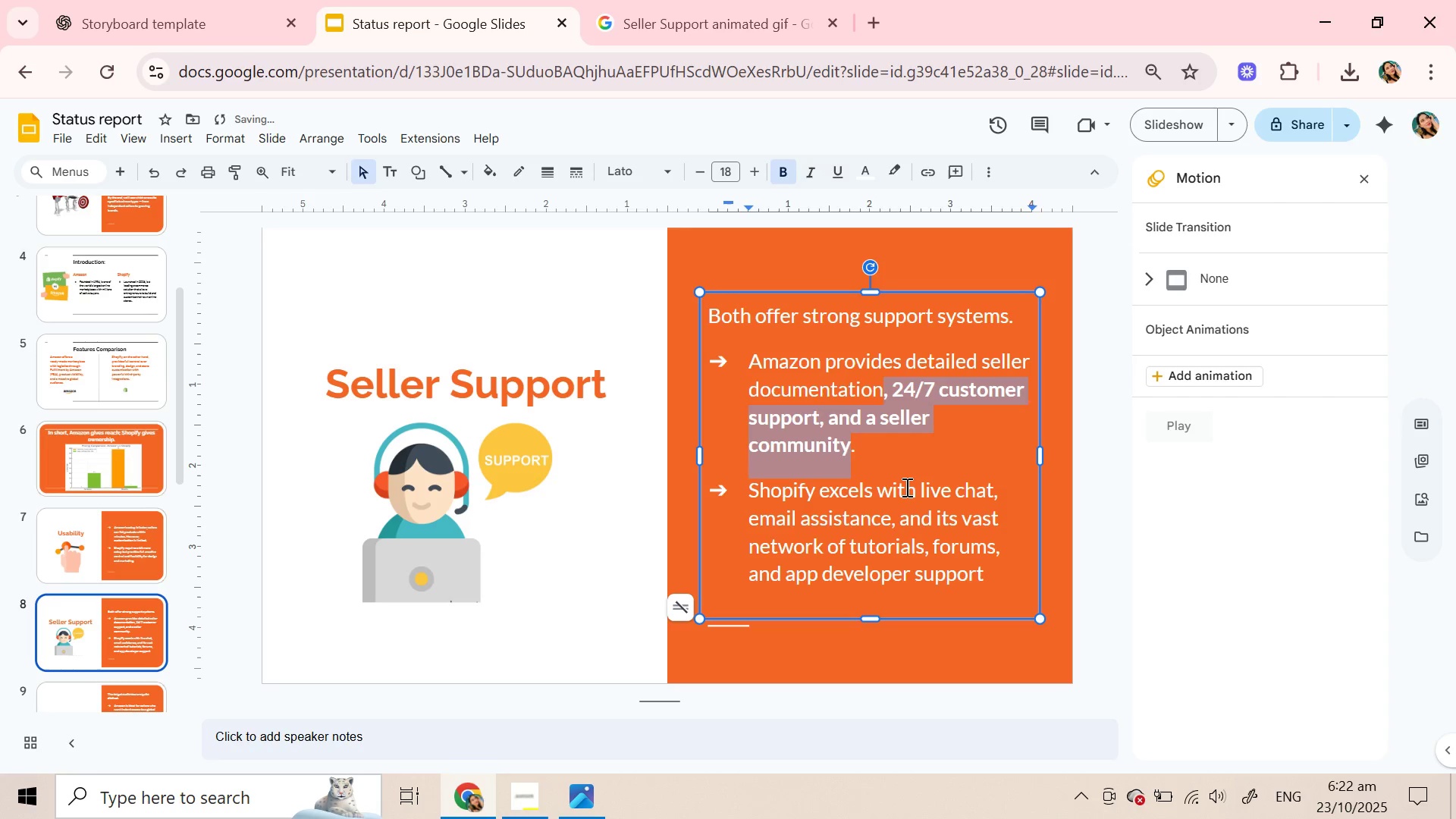 
left_click([905, 487])
 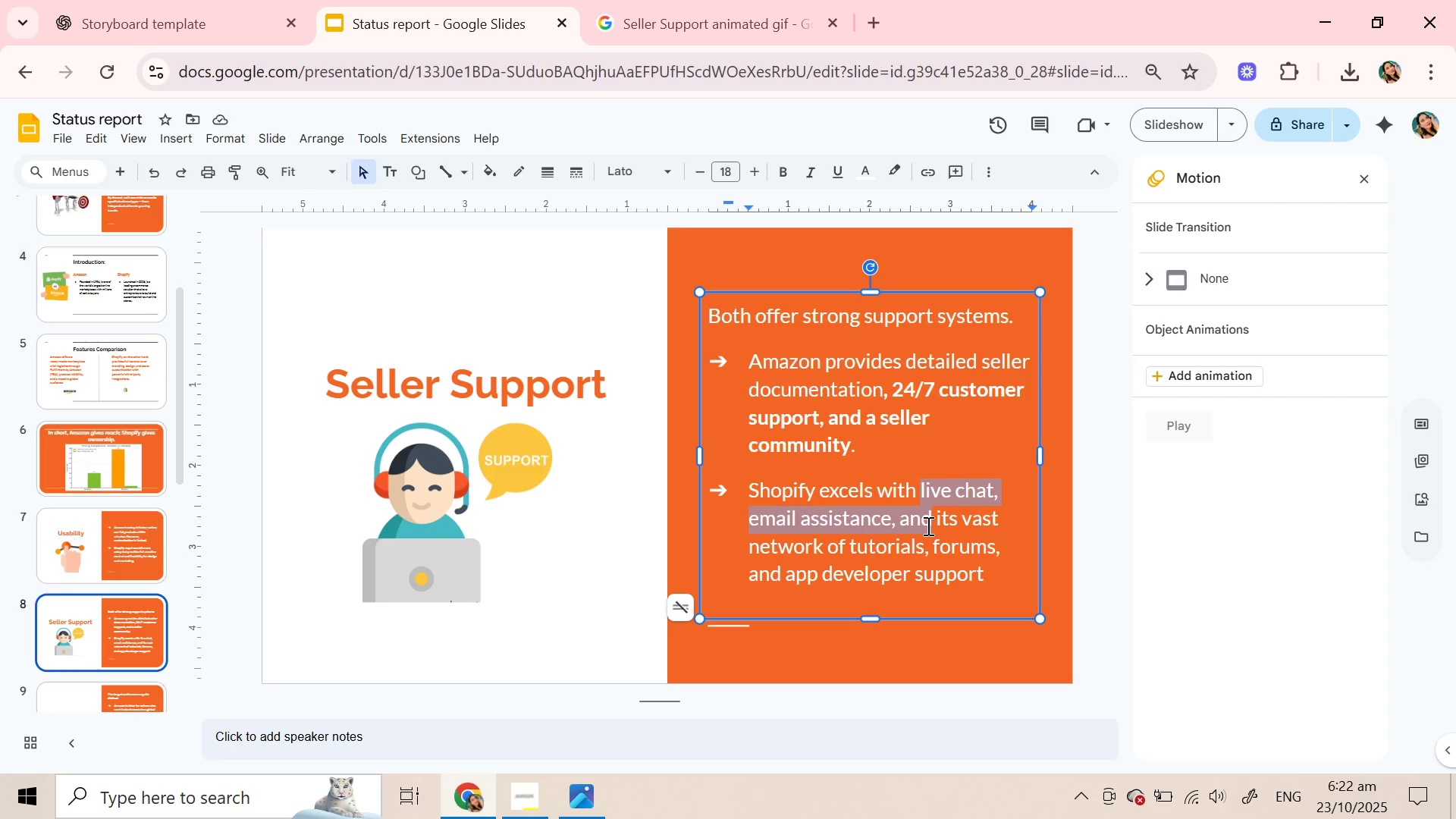 
wait(11.22)
 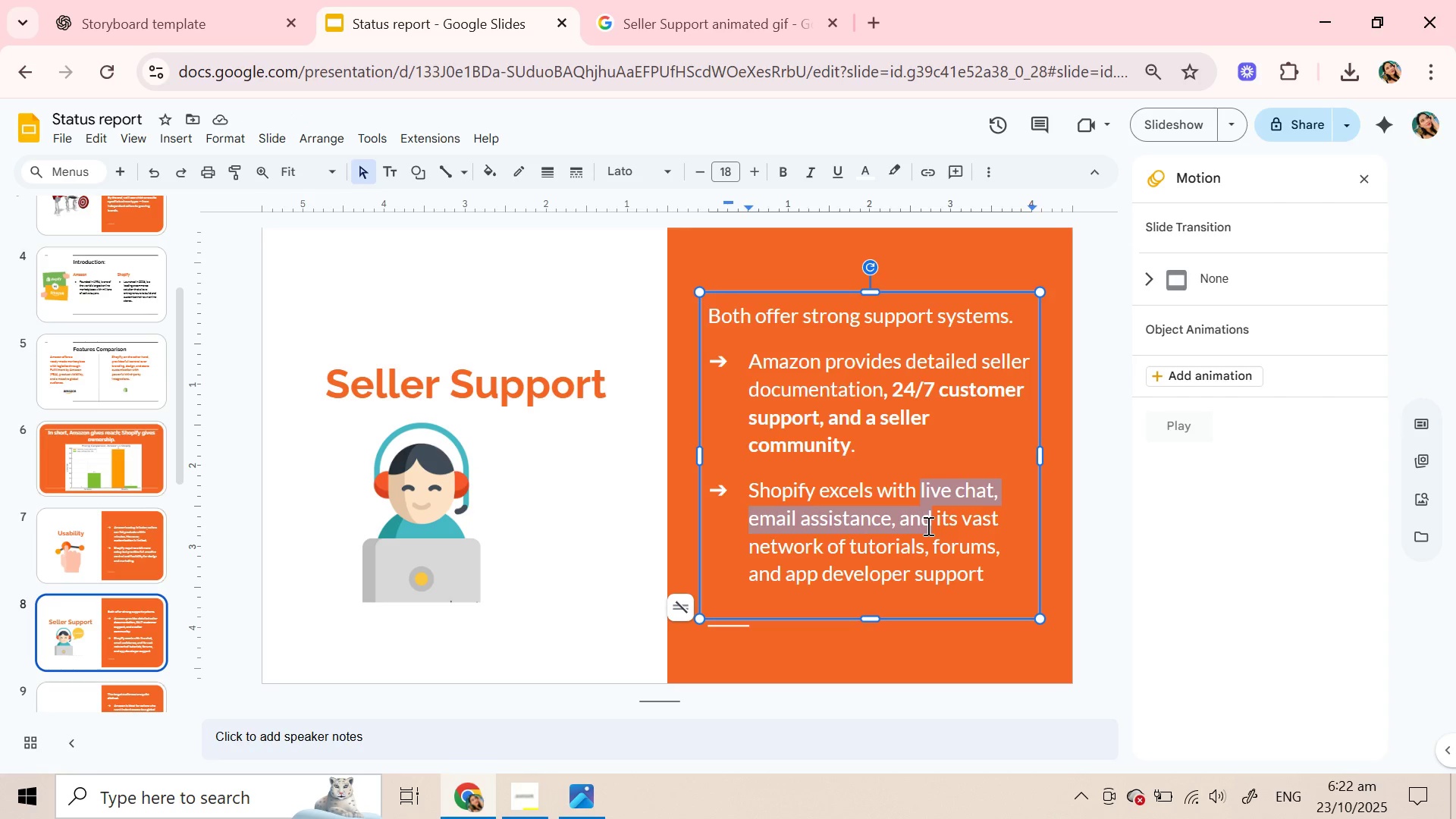 
key(Control+B)
 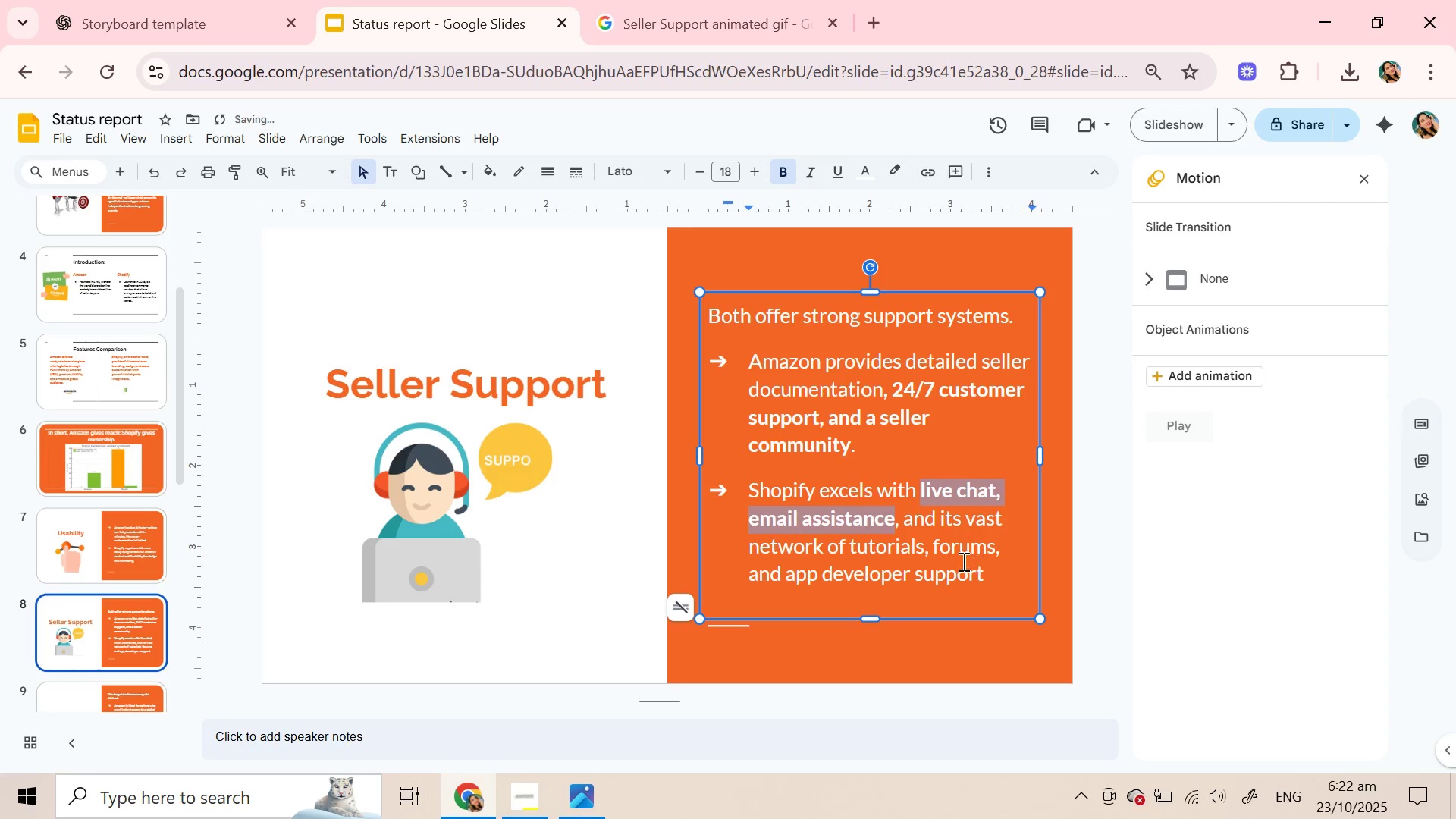 
left_click([956, 559])
 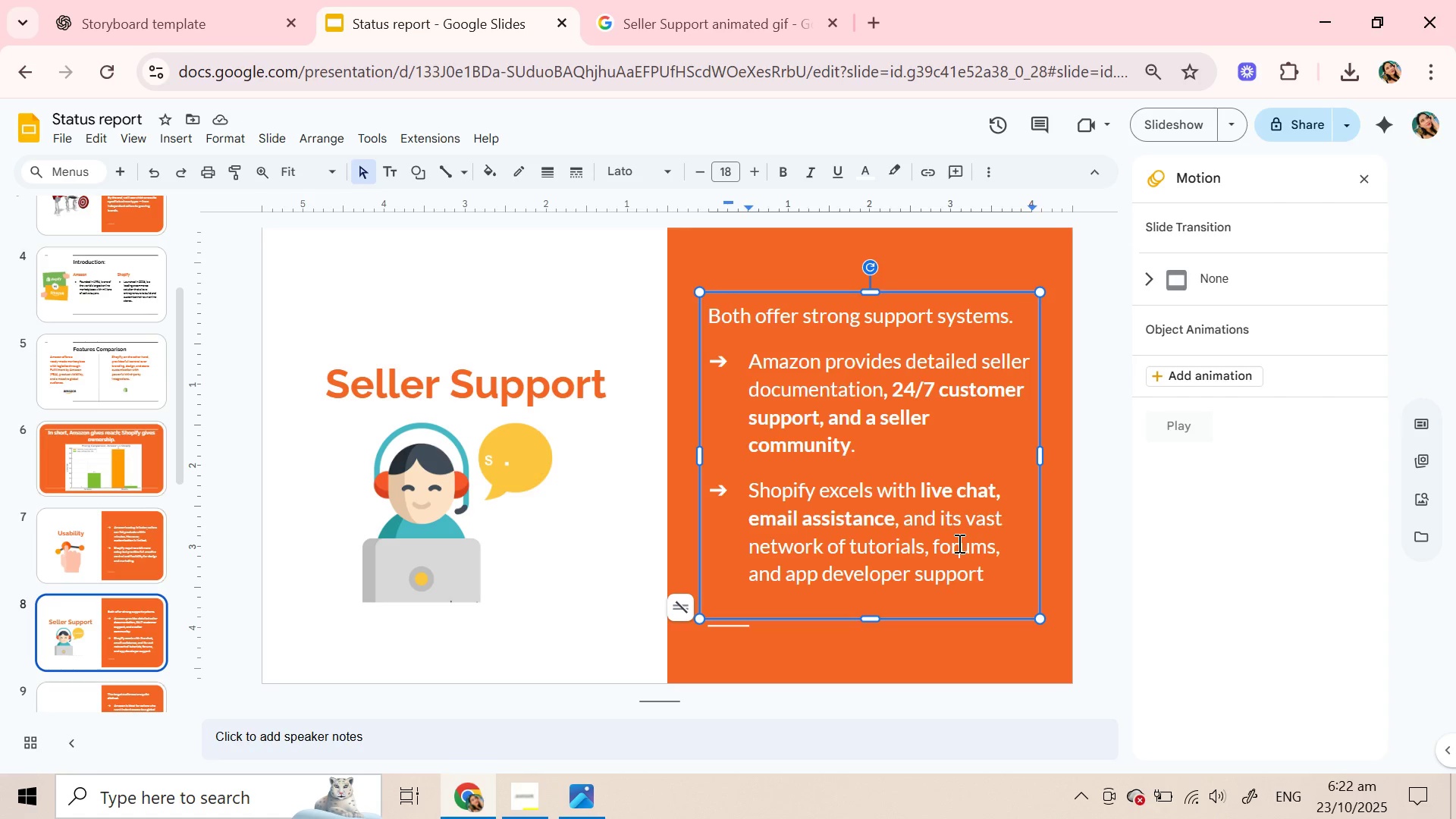 
wait(12.99)
 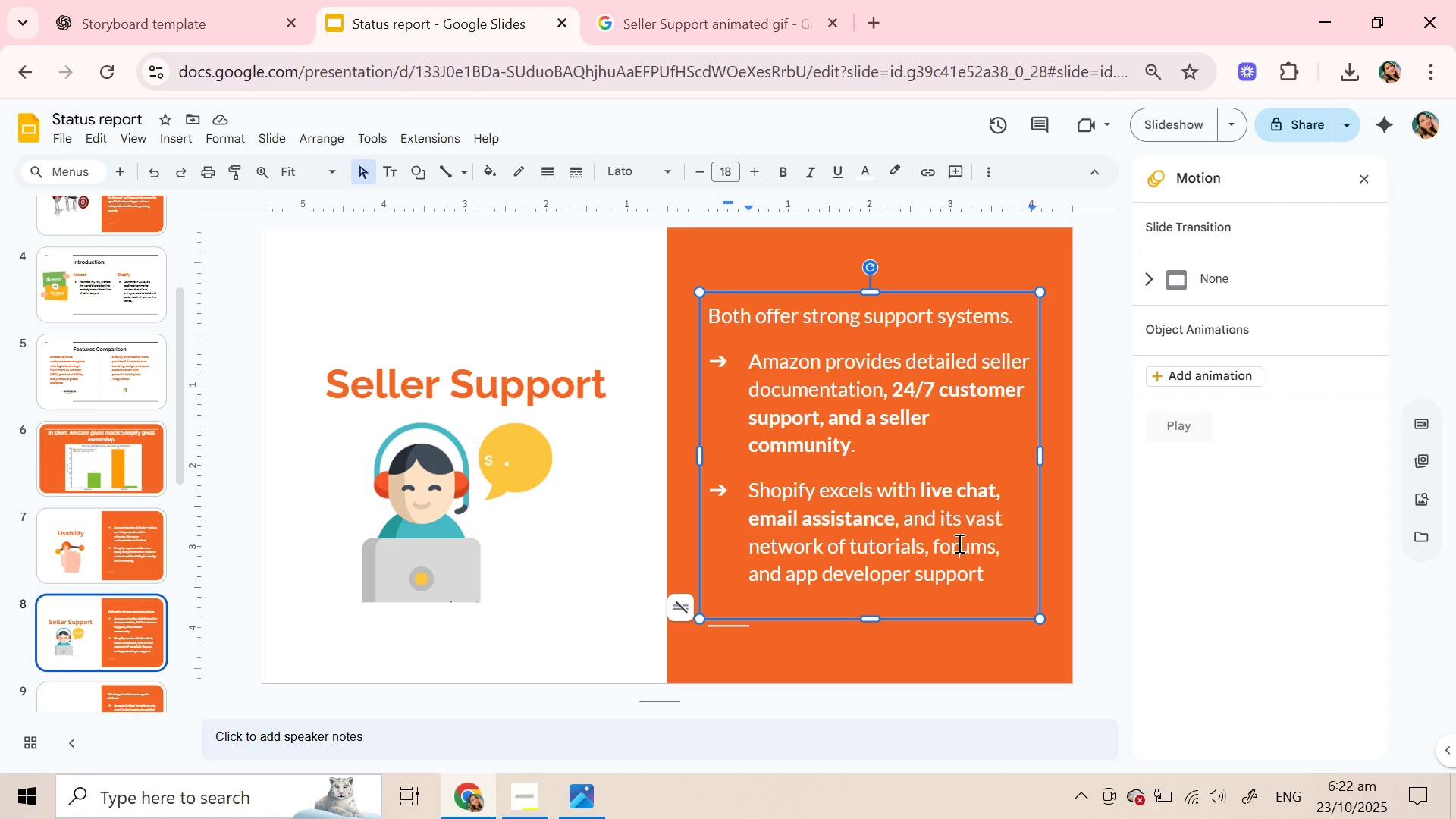 
left_click([1091, 535])
 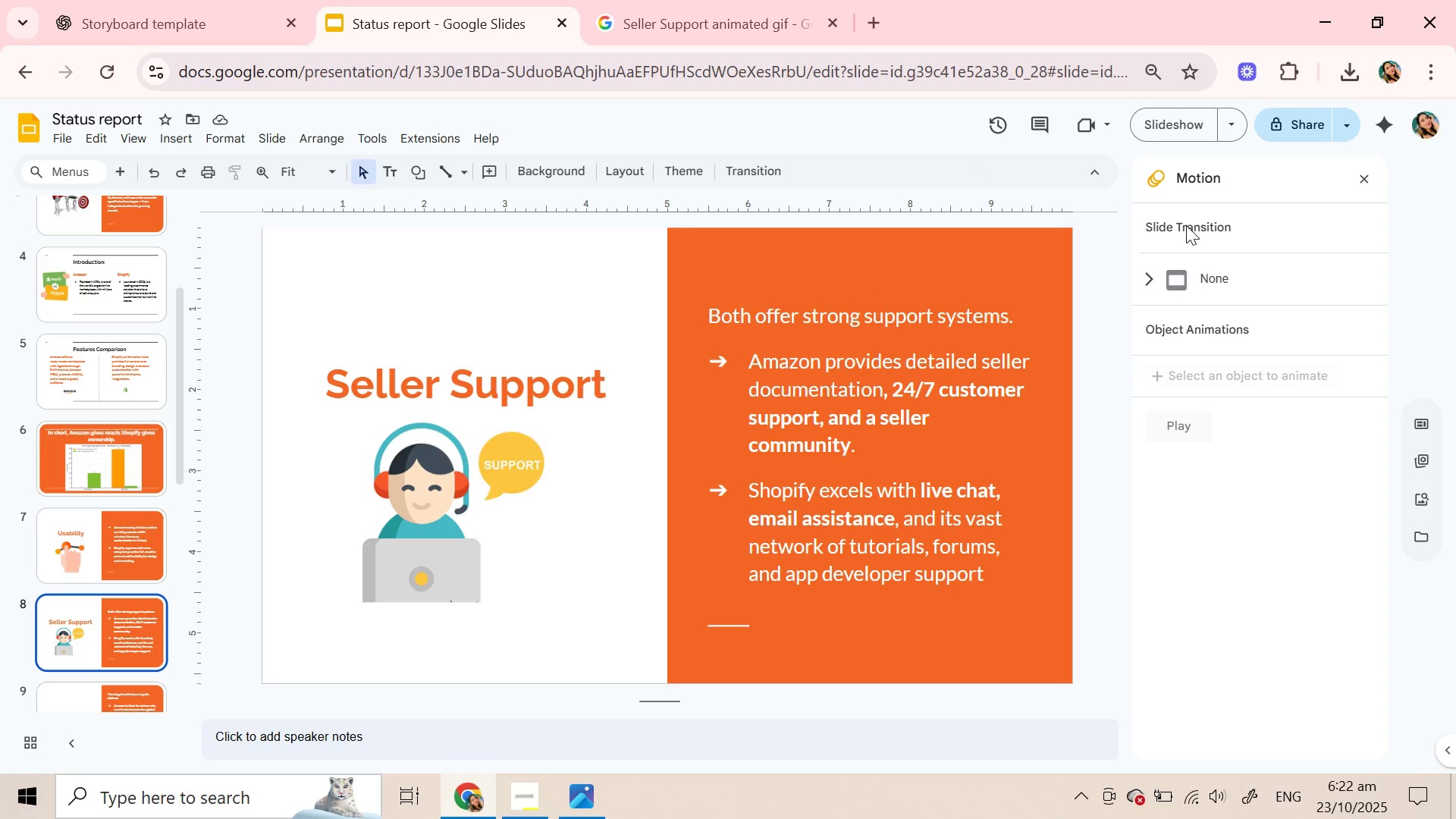 
left_click([1186, 225])
 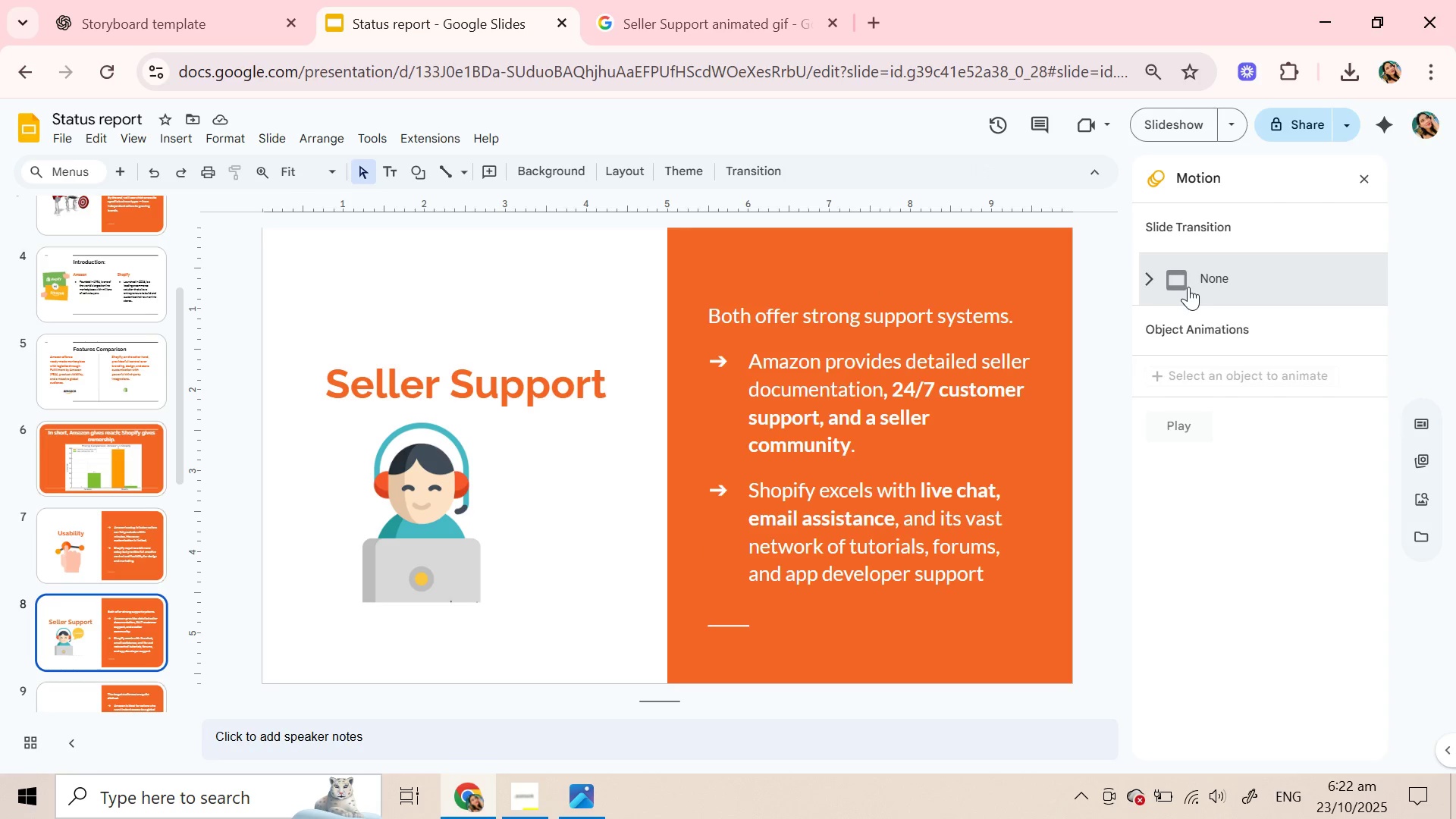 
left_click([1188, 287])
 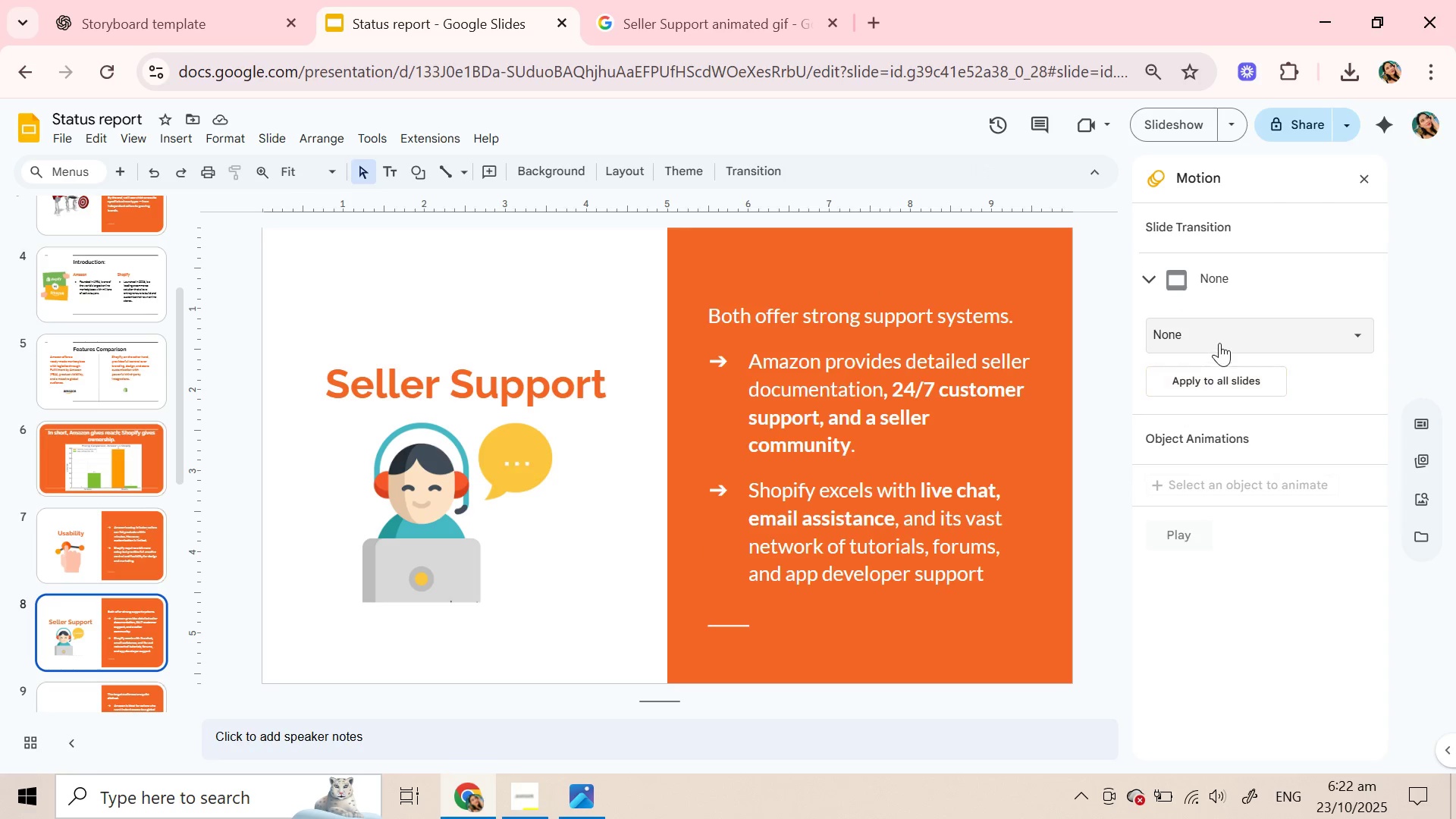 
left_click([1219, 343])
 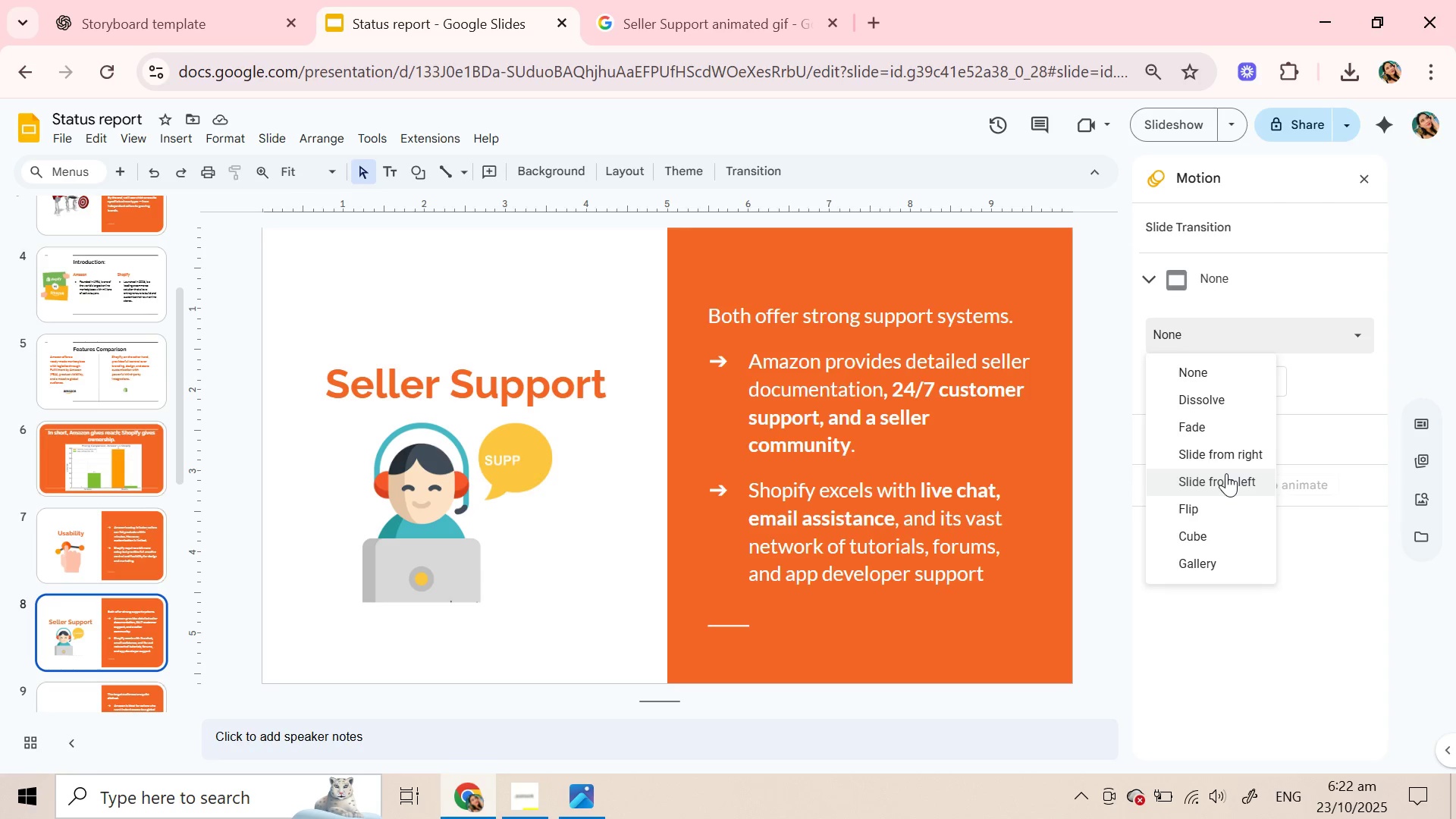 
wait(10.03)
 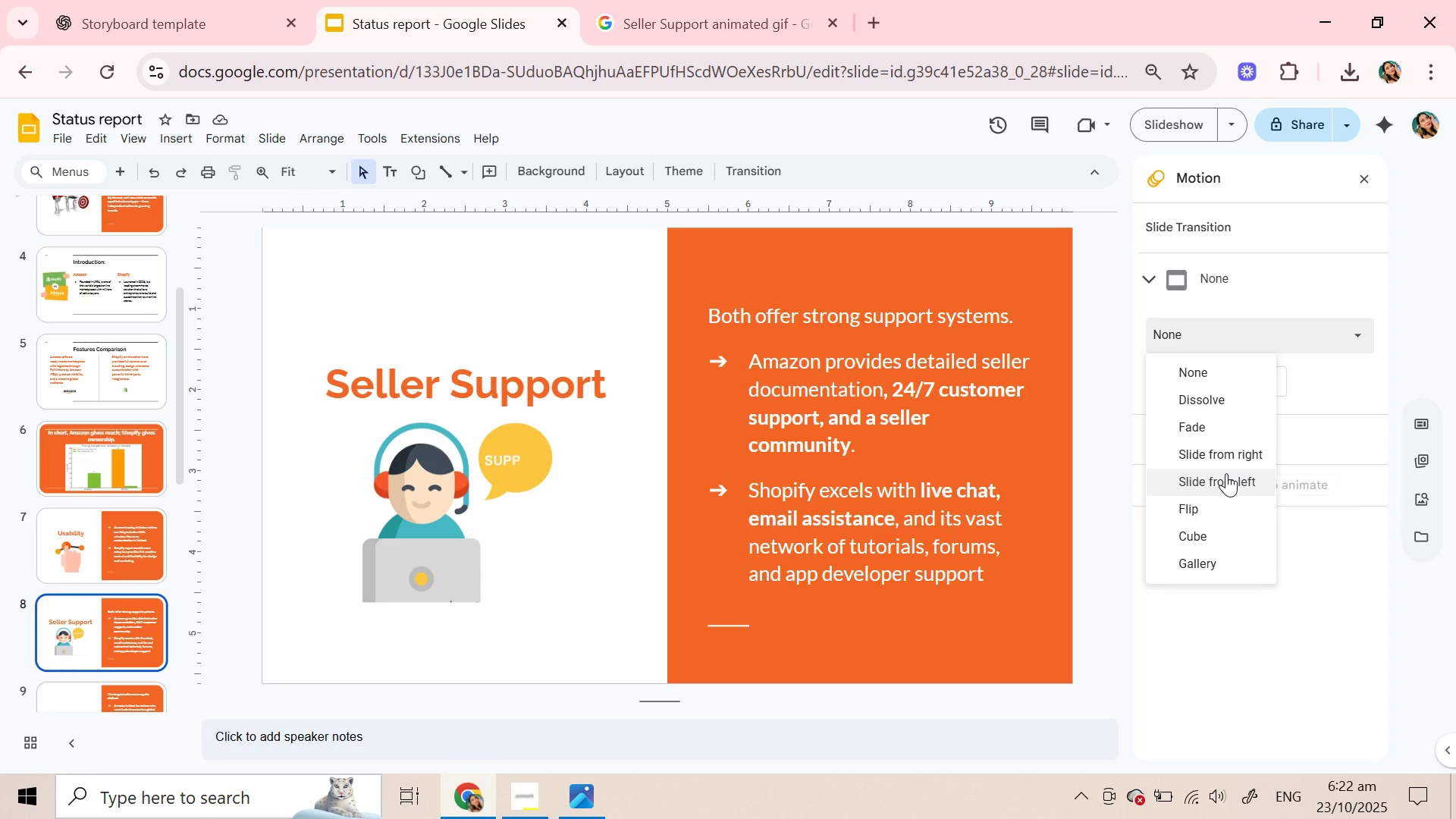 
left_click([1254, 431])
 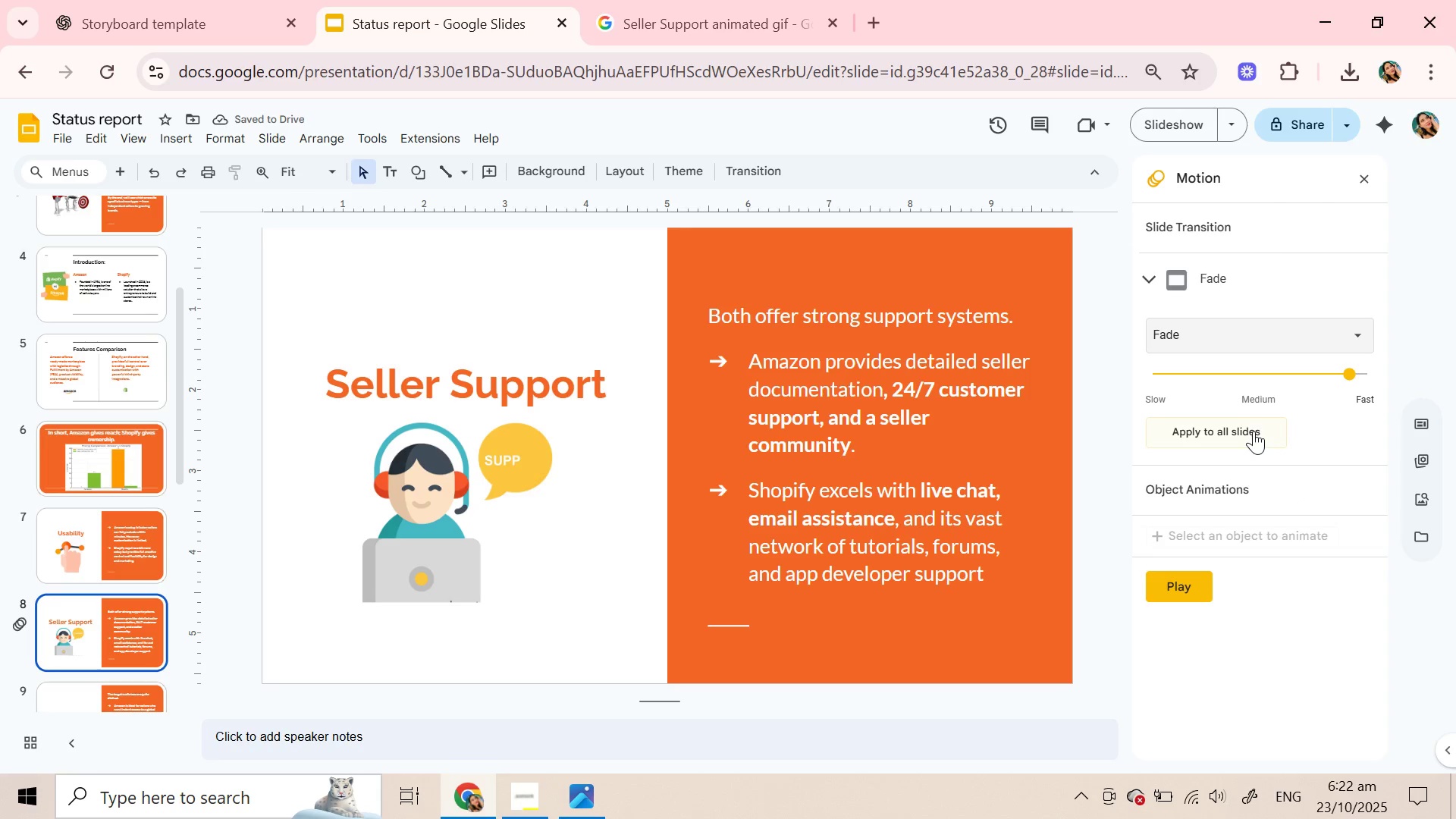 
wait(5.31)
 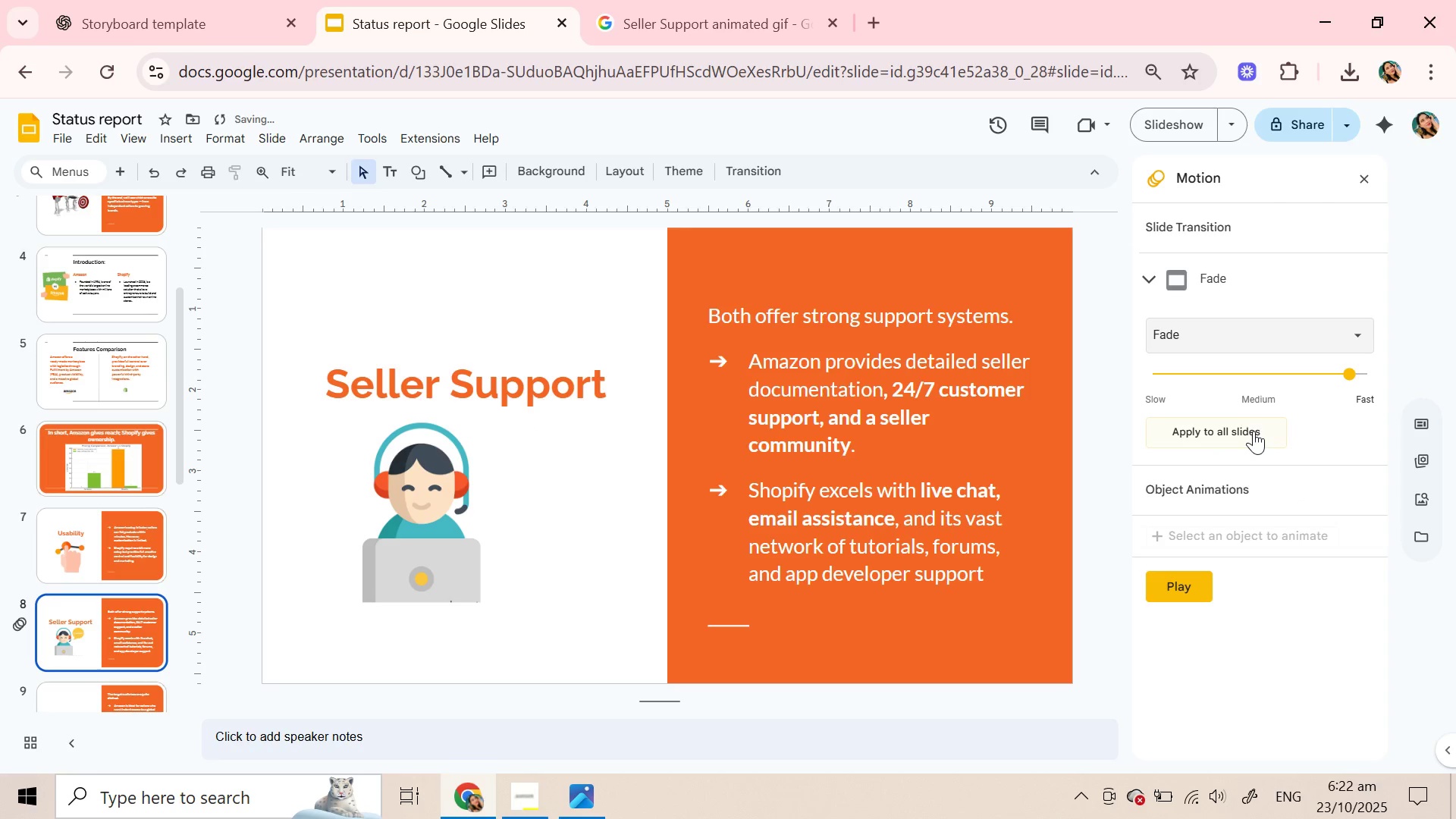 
left_click([1254, 431])
 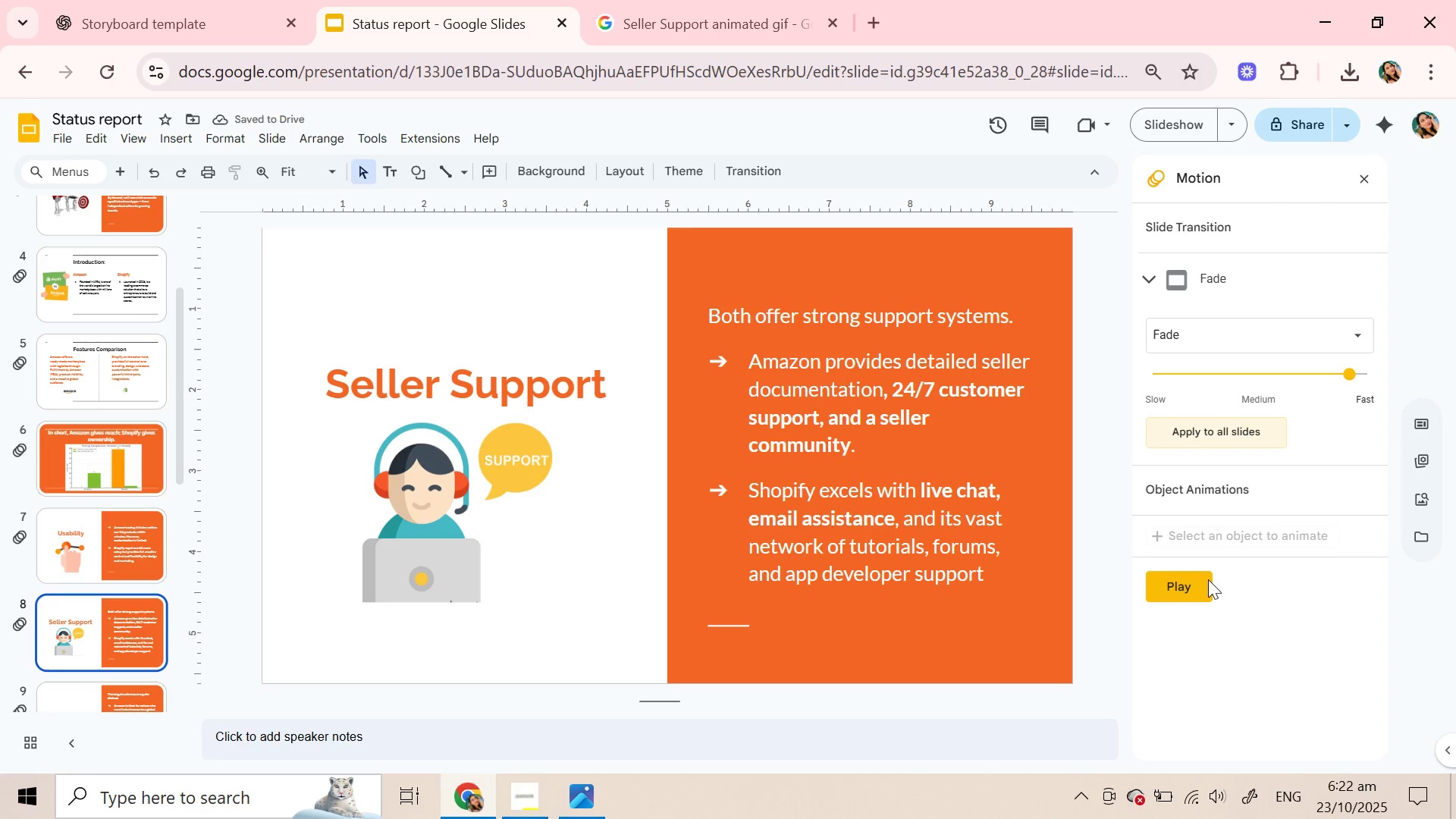 
wait(5.33)
 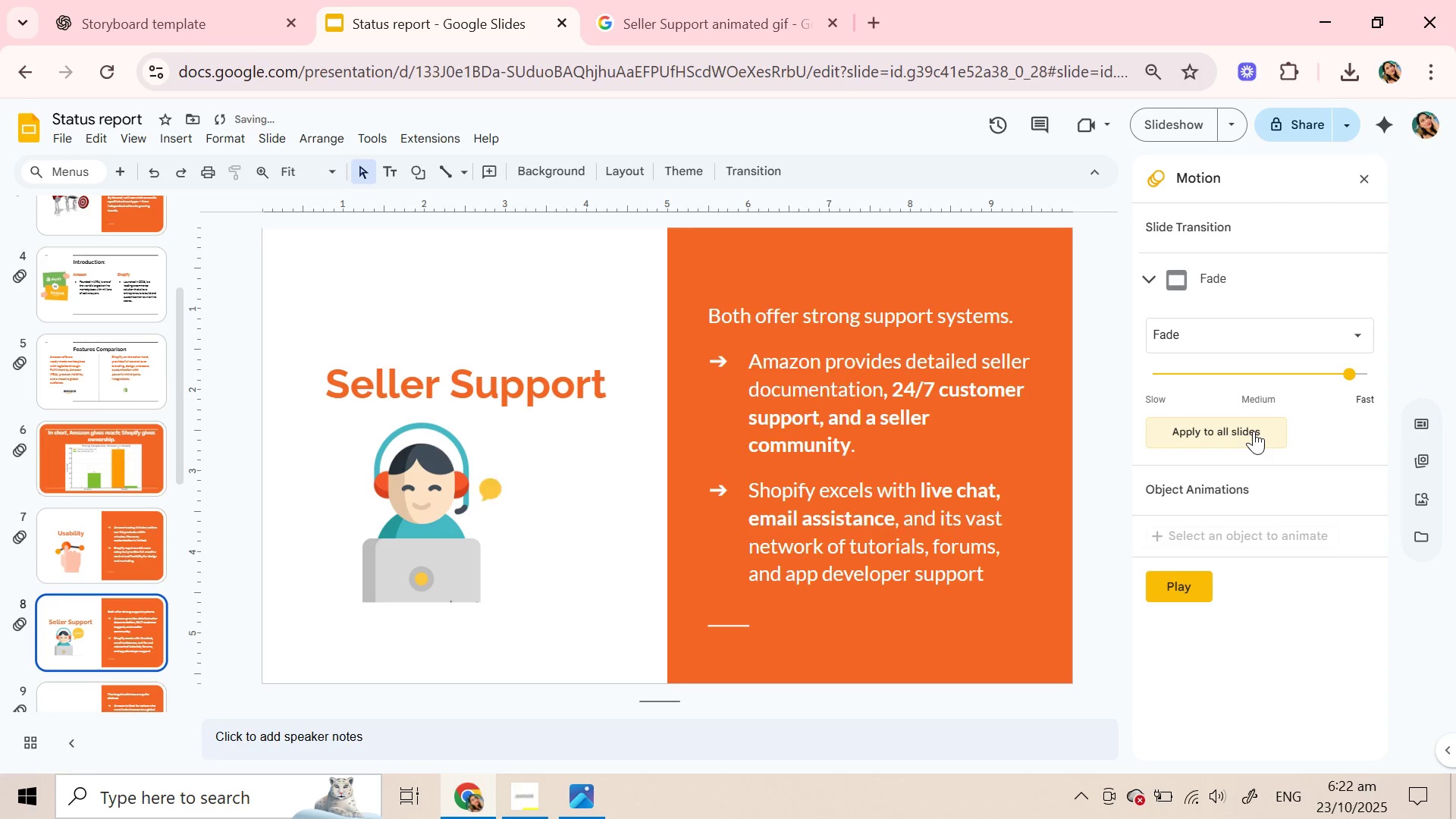 
left_click([1196, 598])
 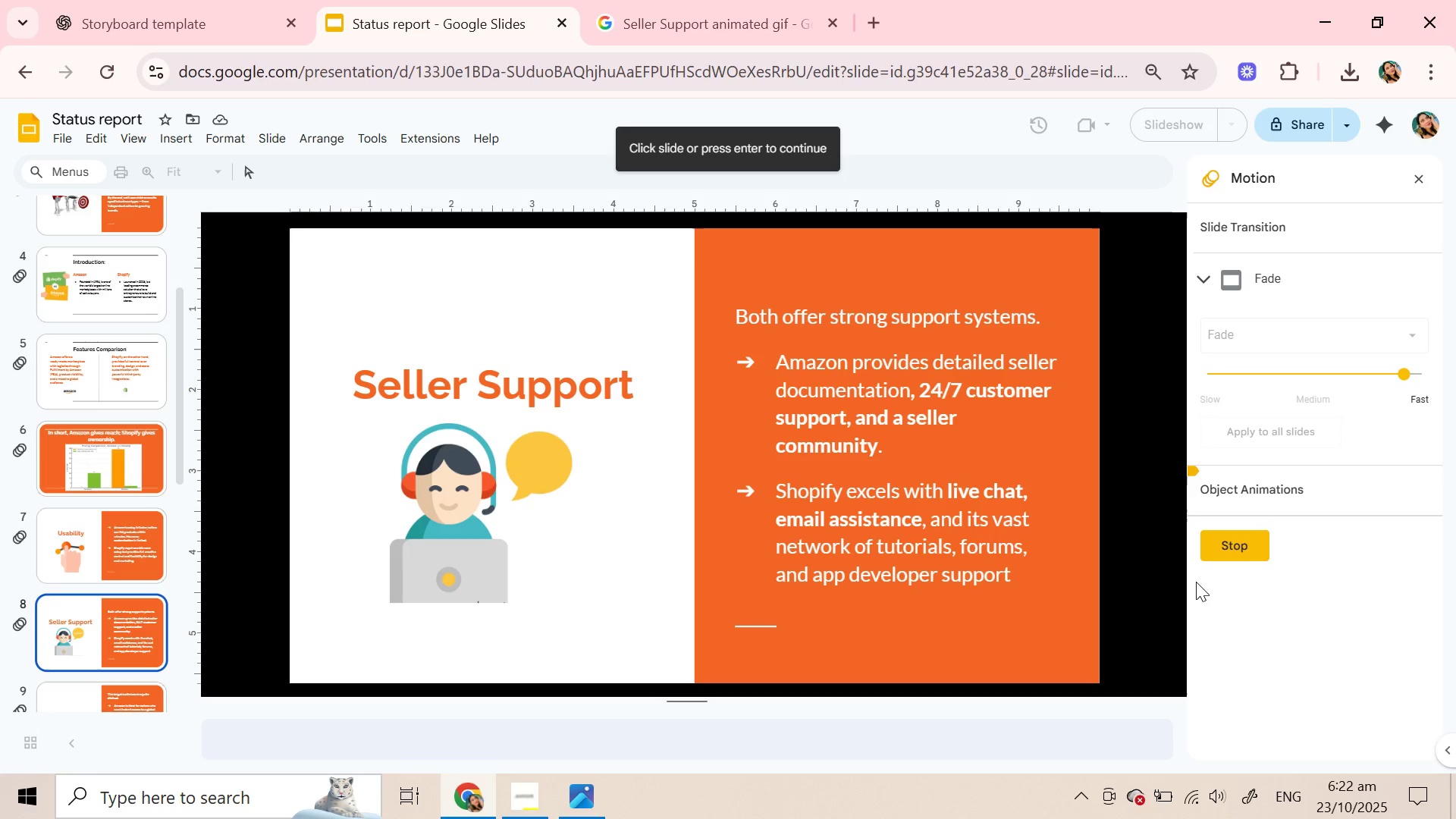 
wait(10.02)
 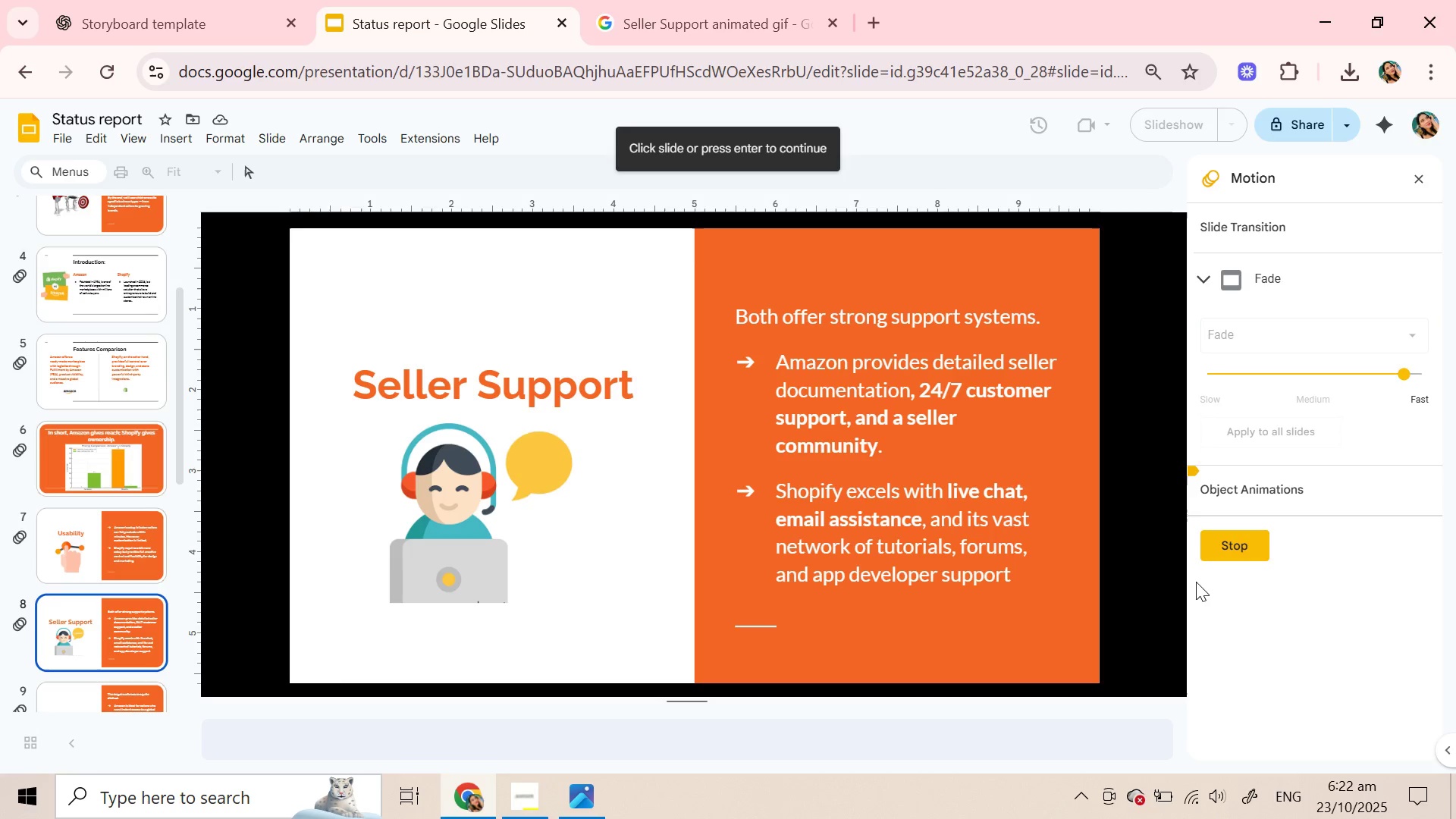 
left_click([1249, 554])
 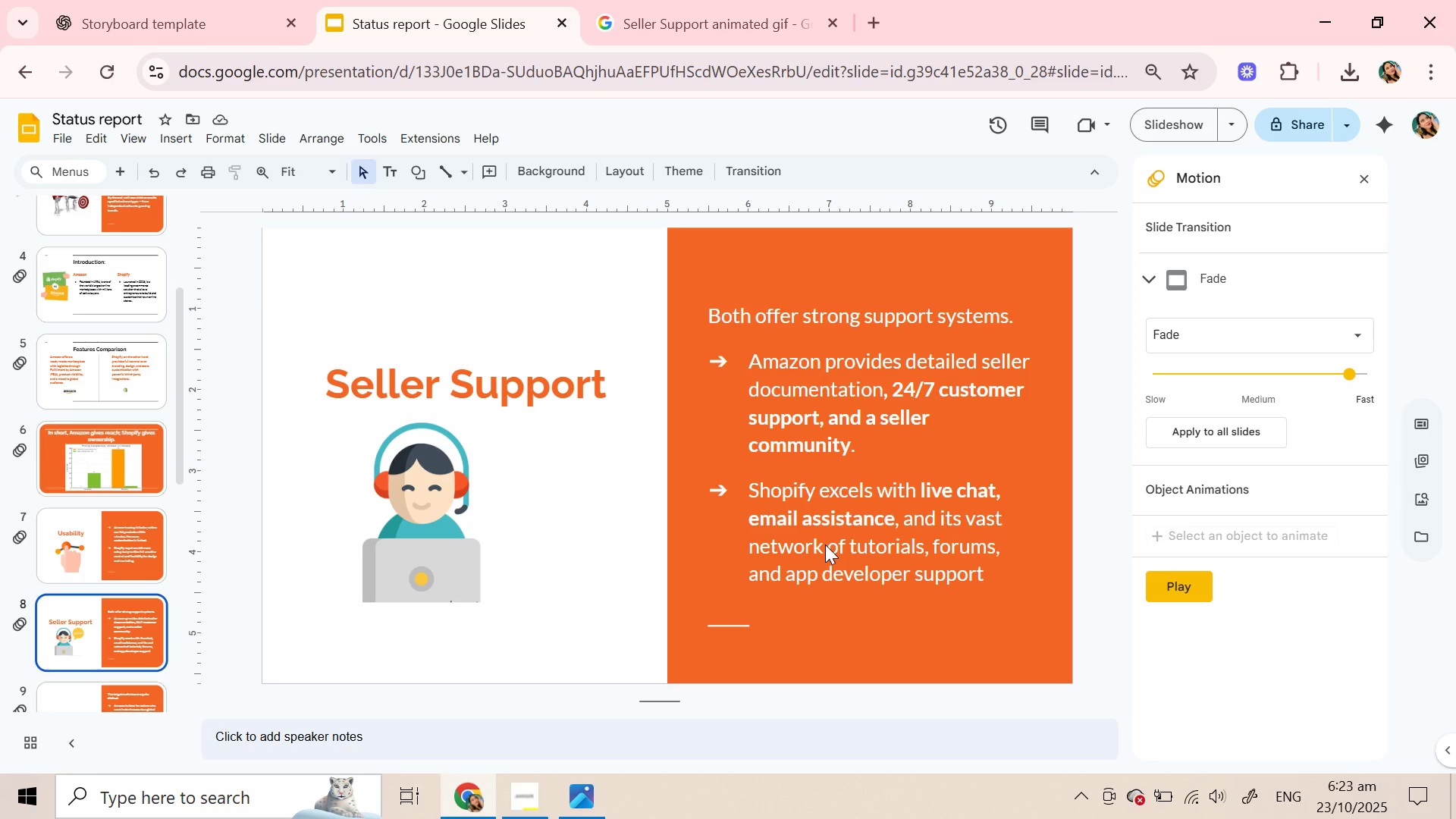 
scroll: coordinate [133, 526], scroll_direction: down, amount: 2.0
 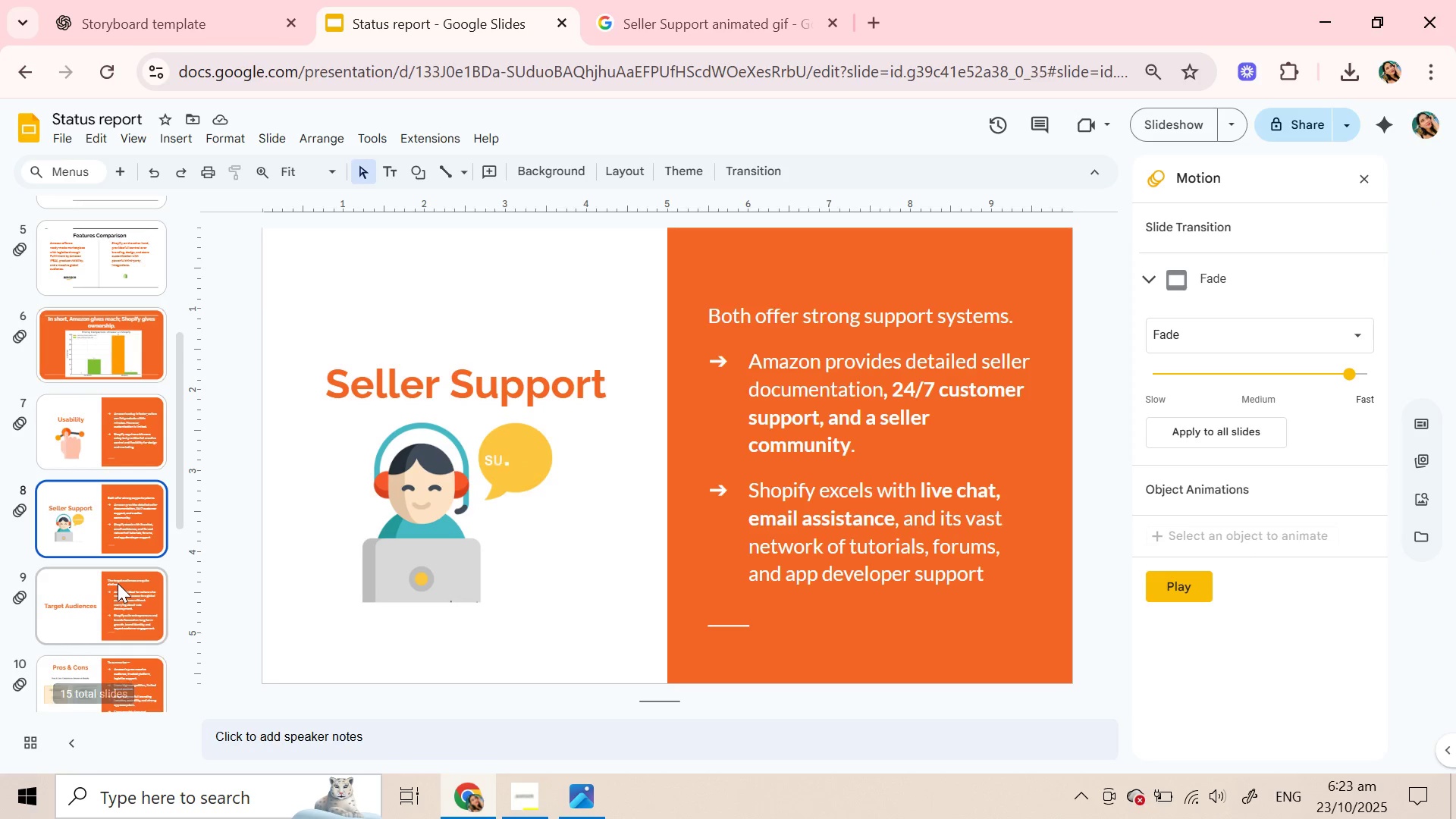 
left_click([118, 583])
 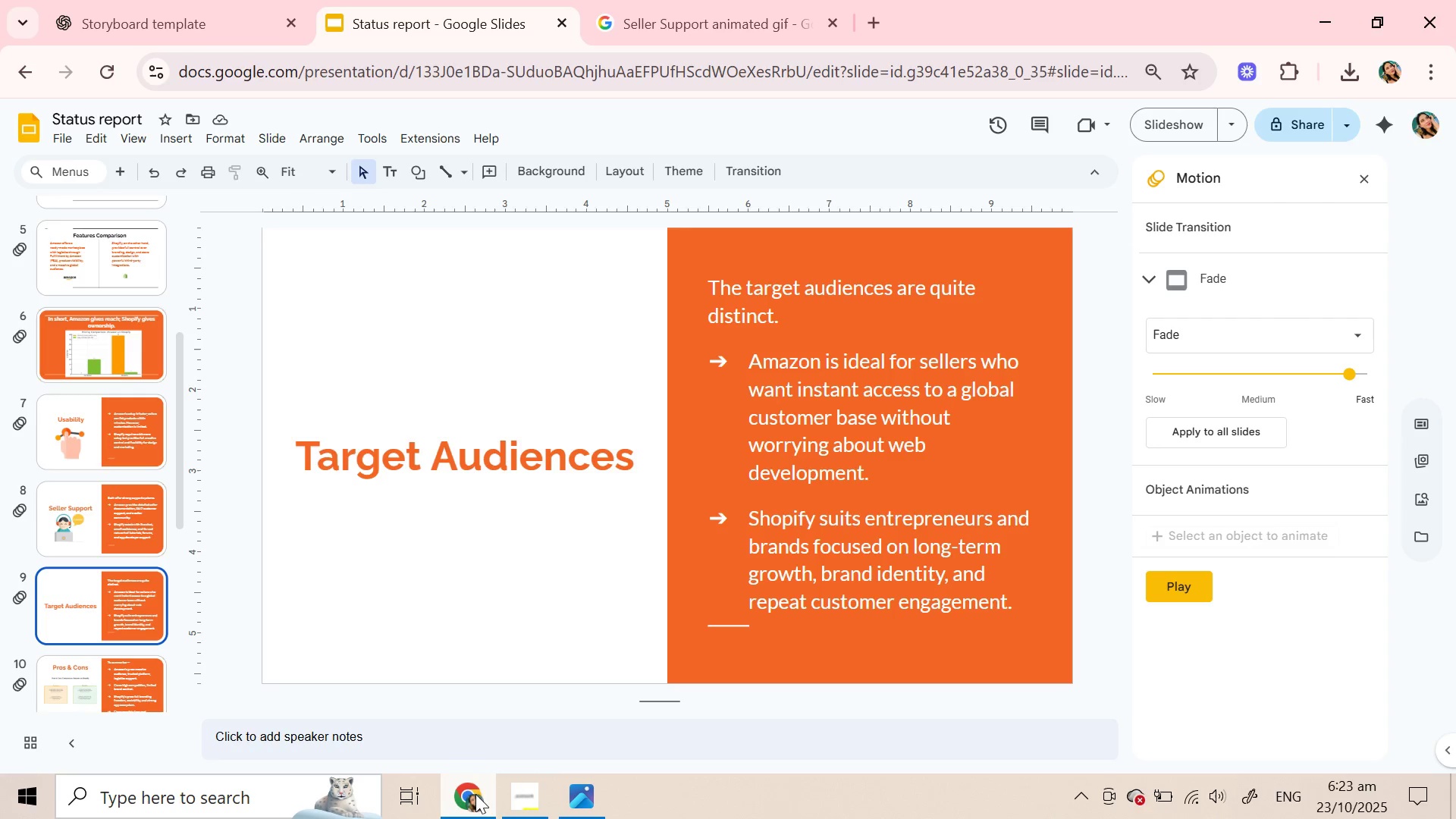 
left_click([529, 802])